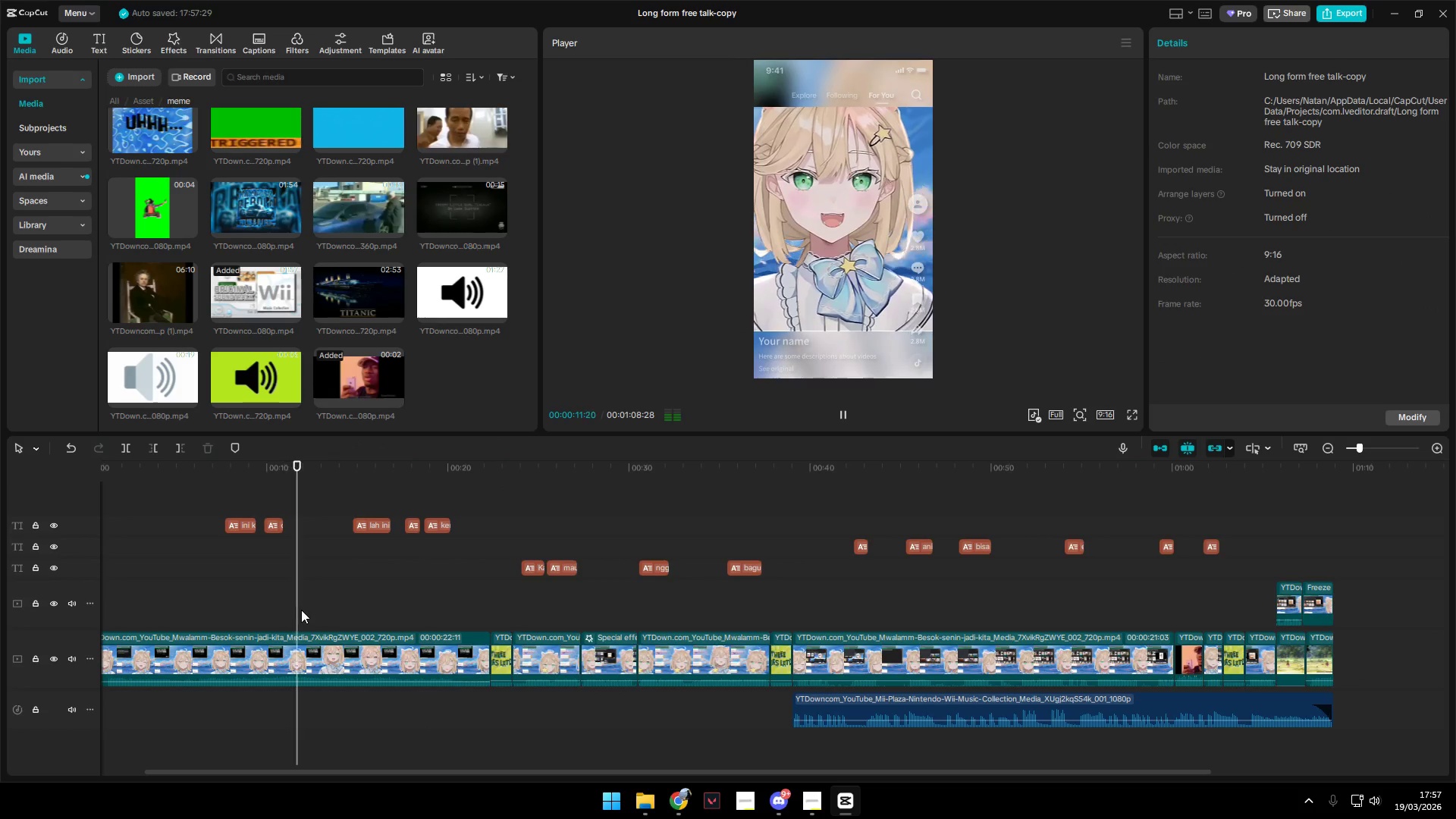 
key(Space)
 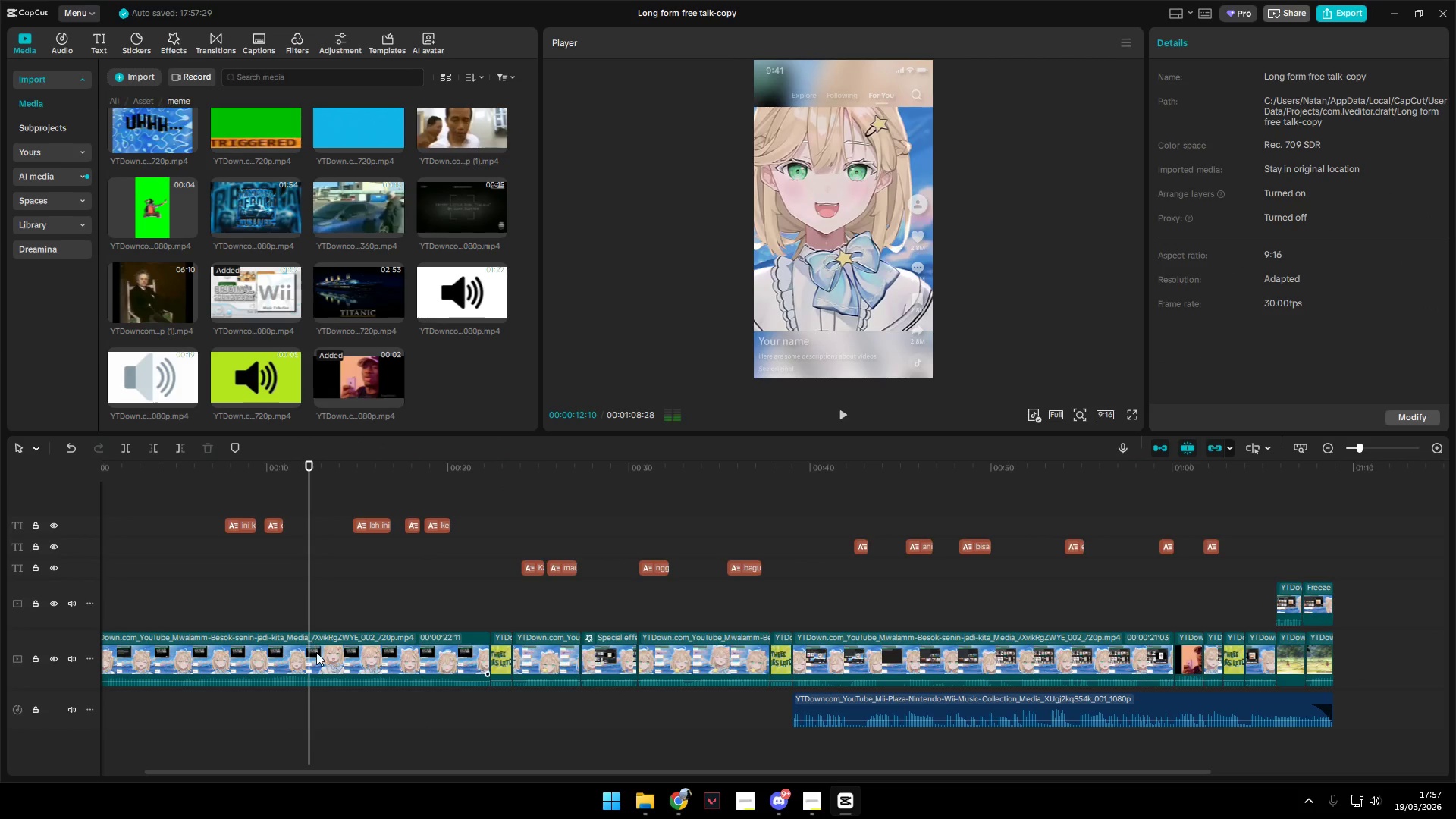 
left_click([316, 652])
 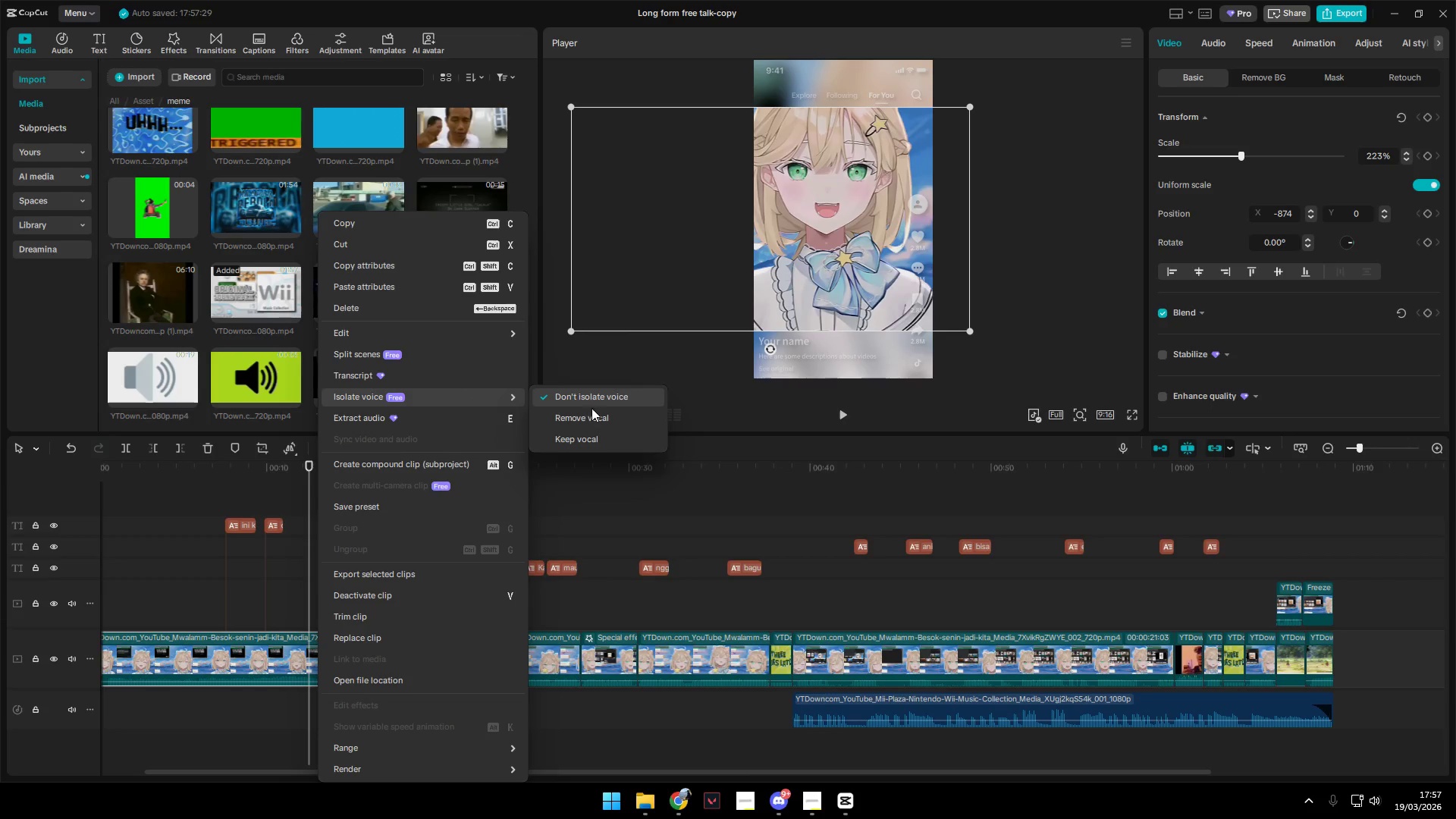 
wait(5.94)
 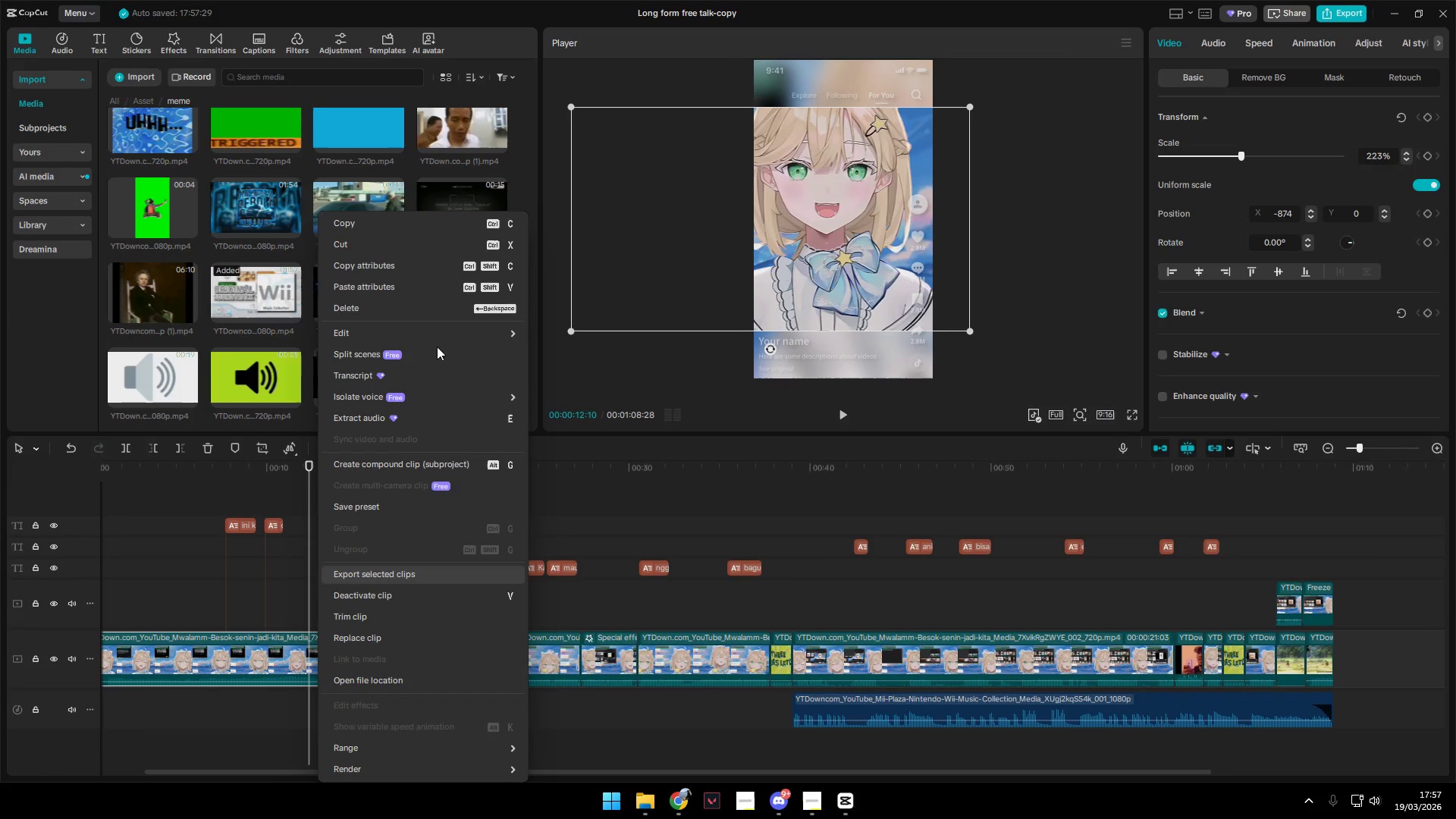 
double_click([471, 416])
 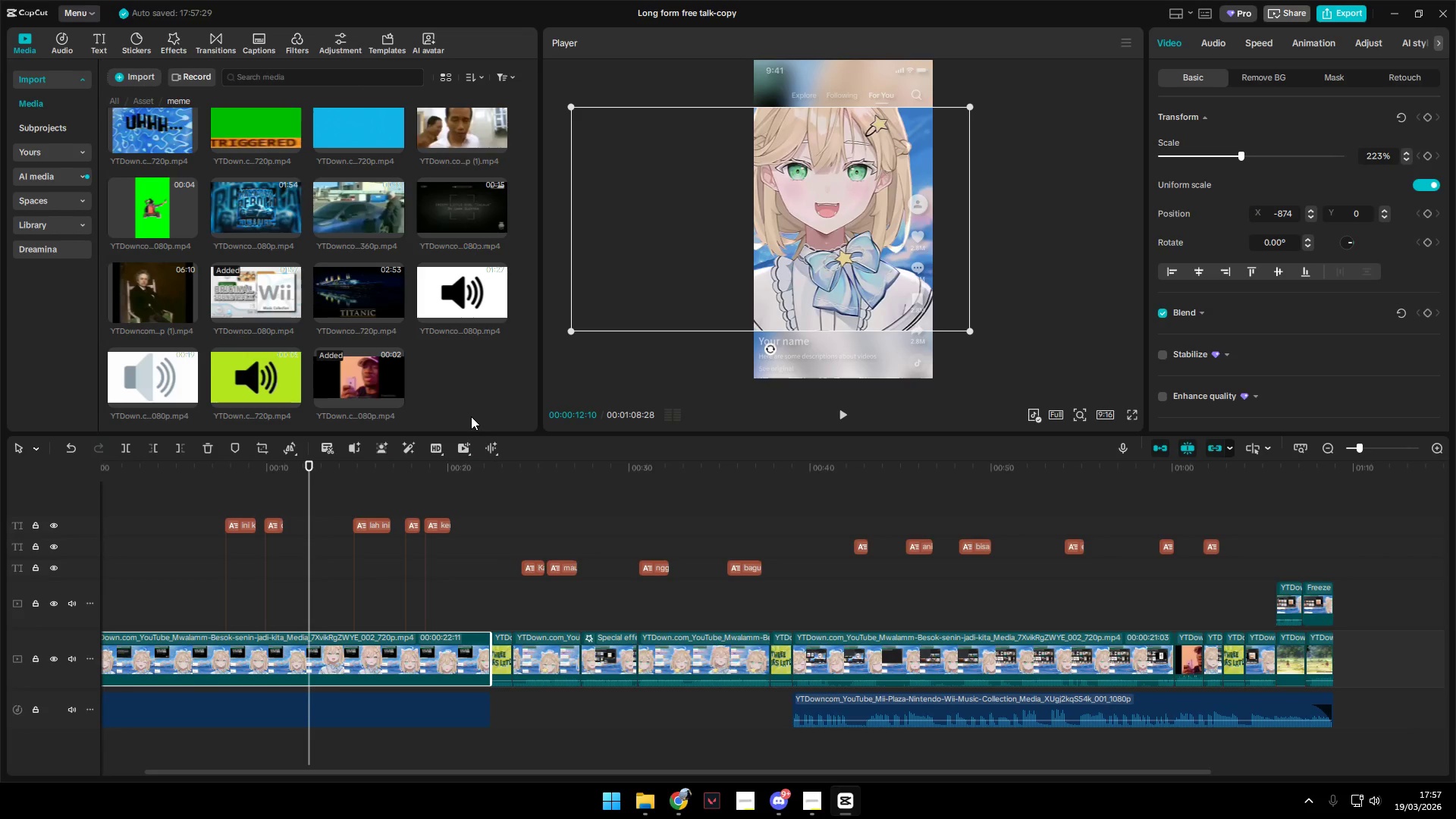 
triple_click([471, 416])
 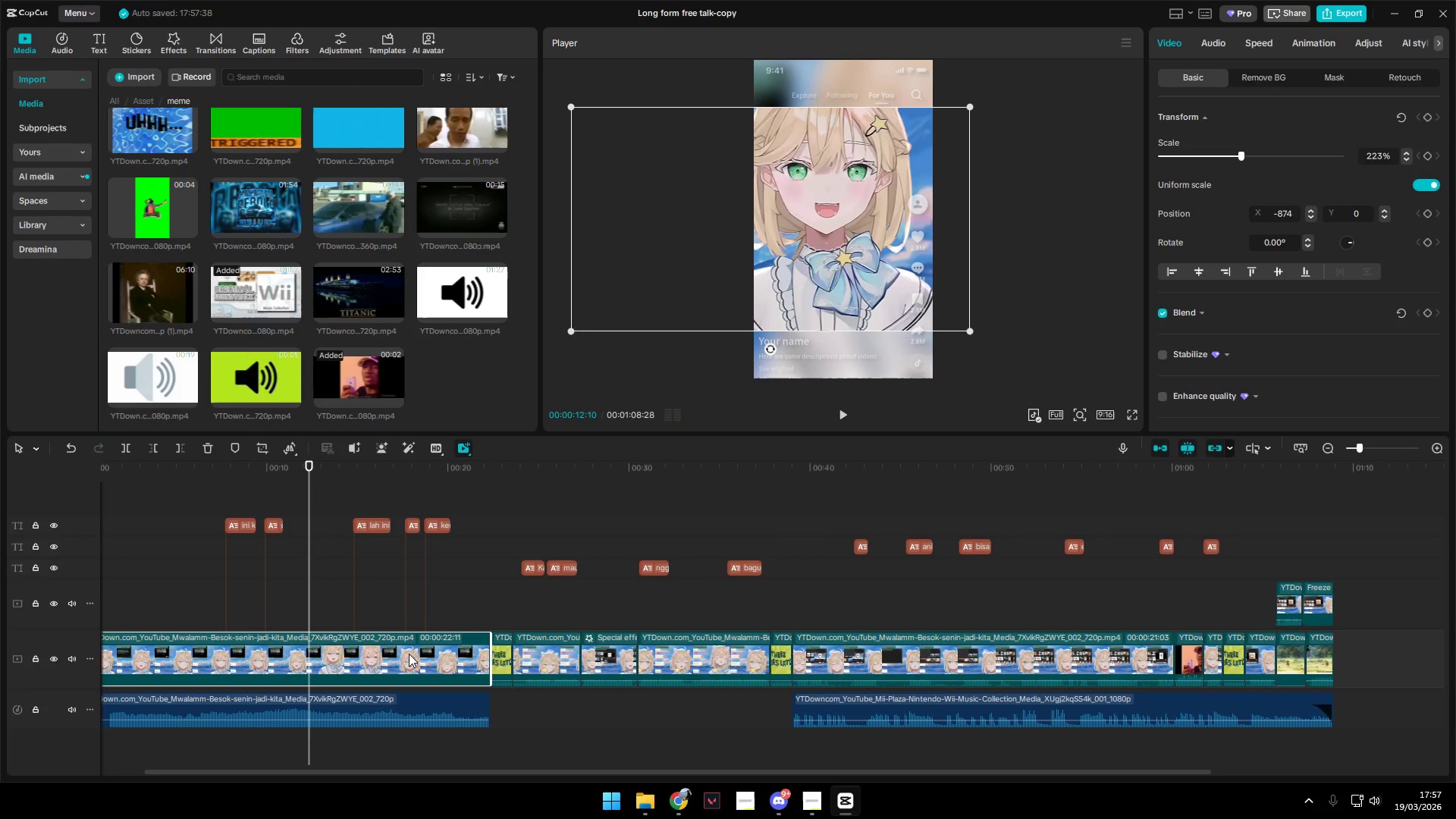 
key(Control+Z)
 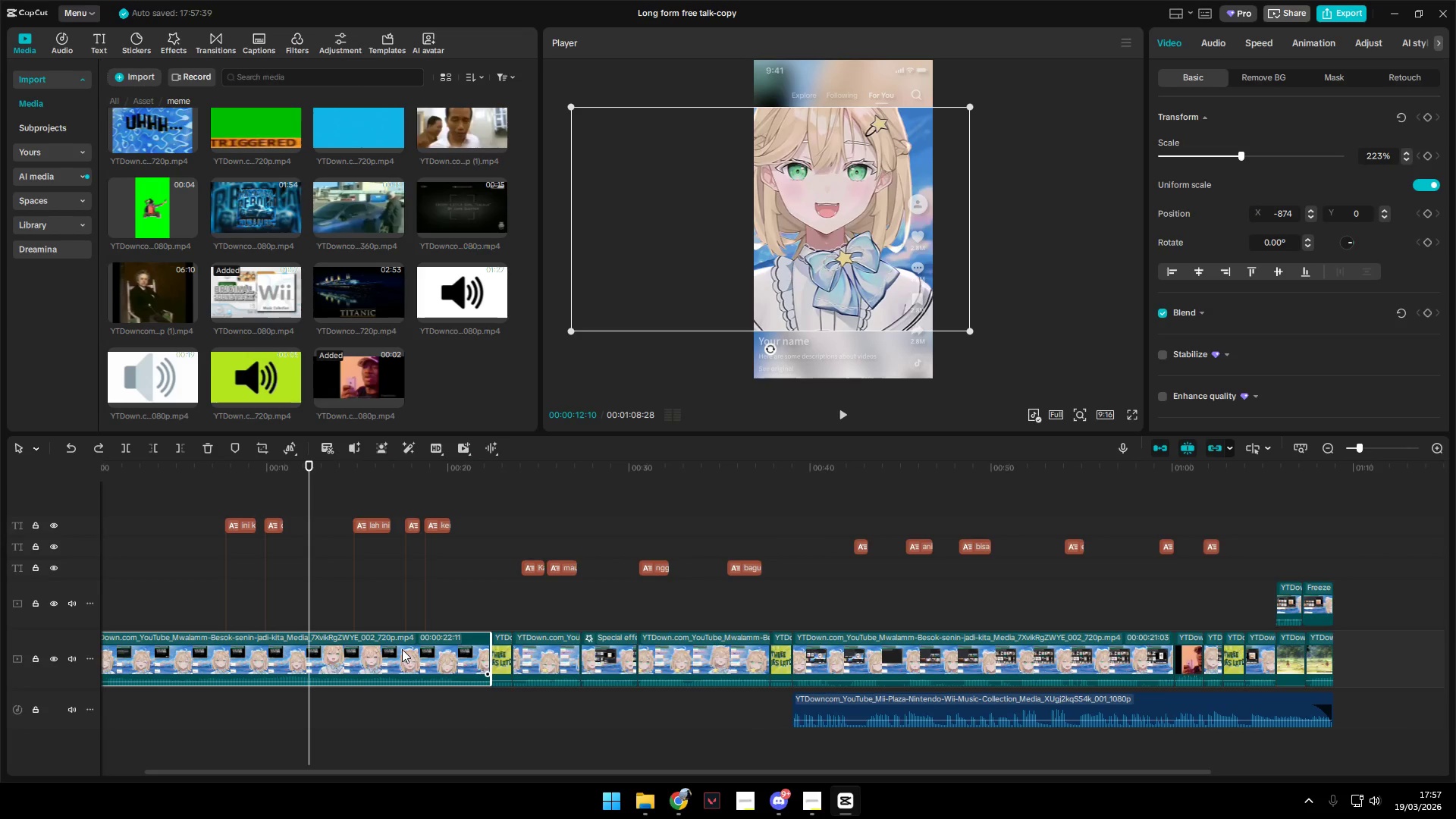 
right_click([397, 645])
 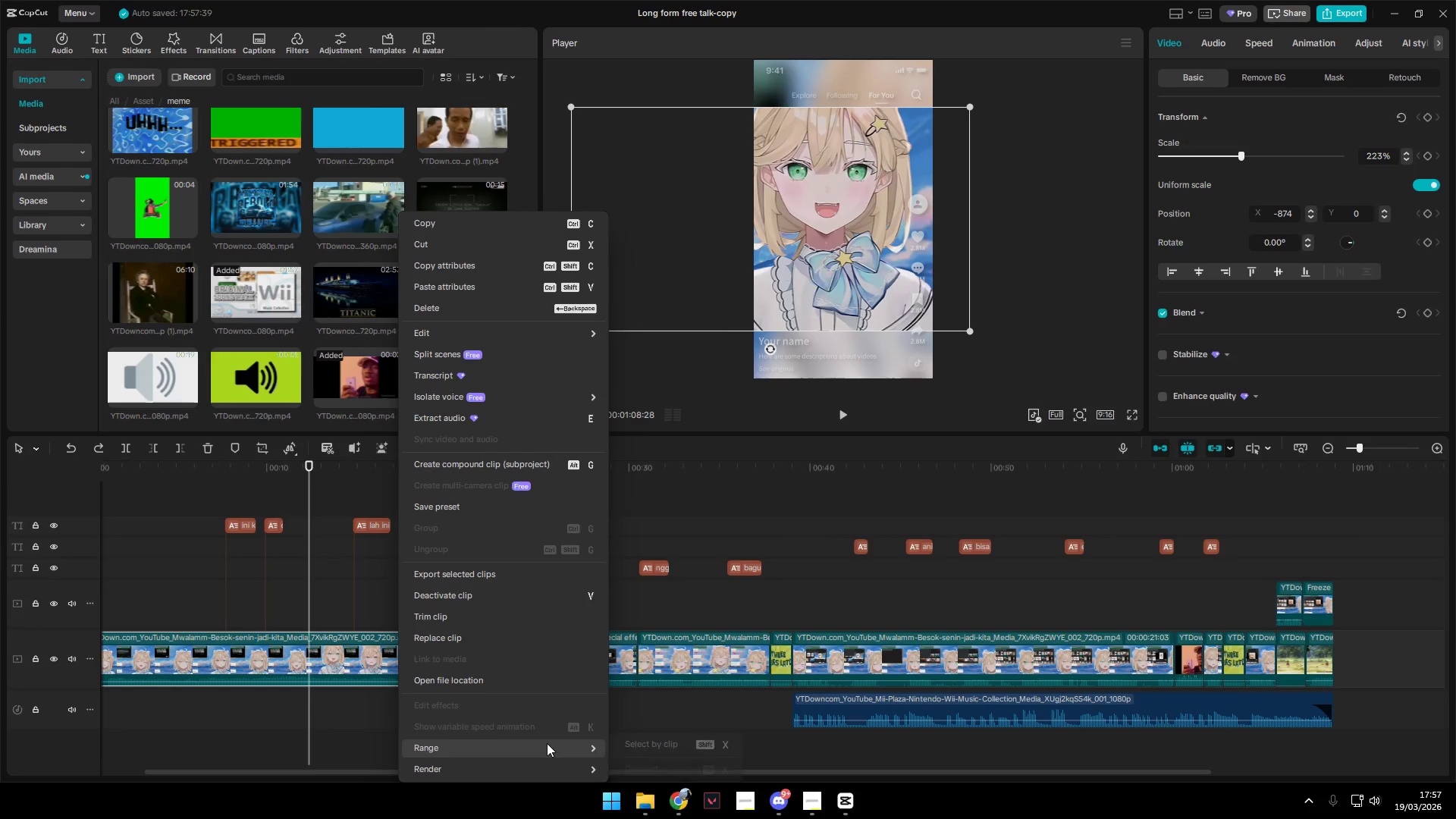 
mouse_move([503, 322])
 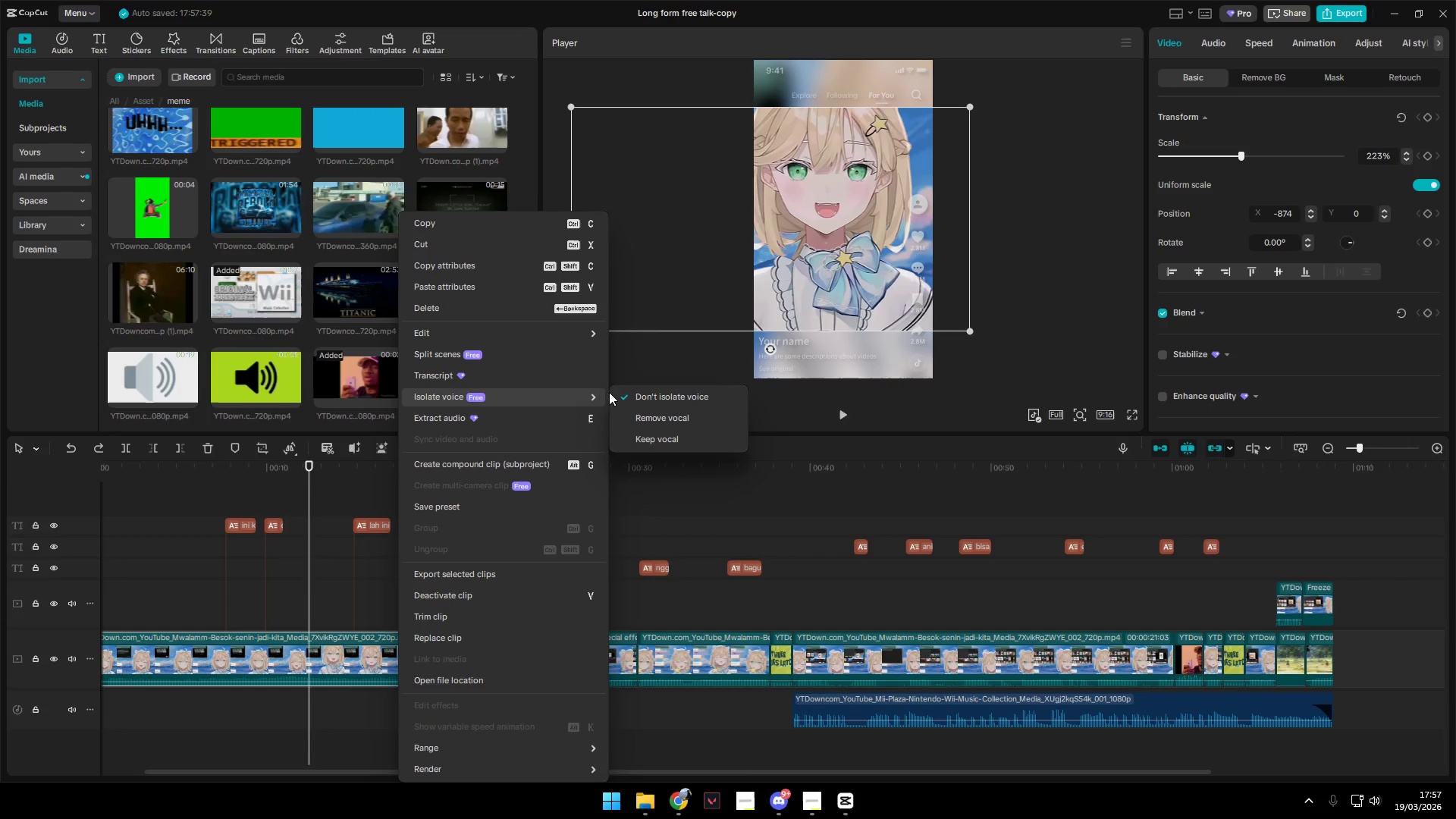 
wait(8.4)
 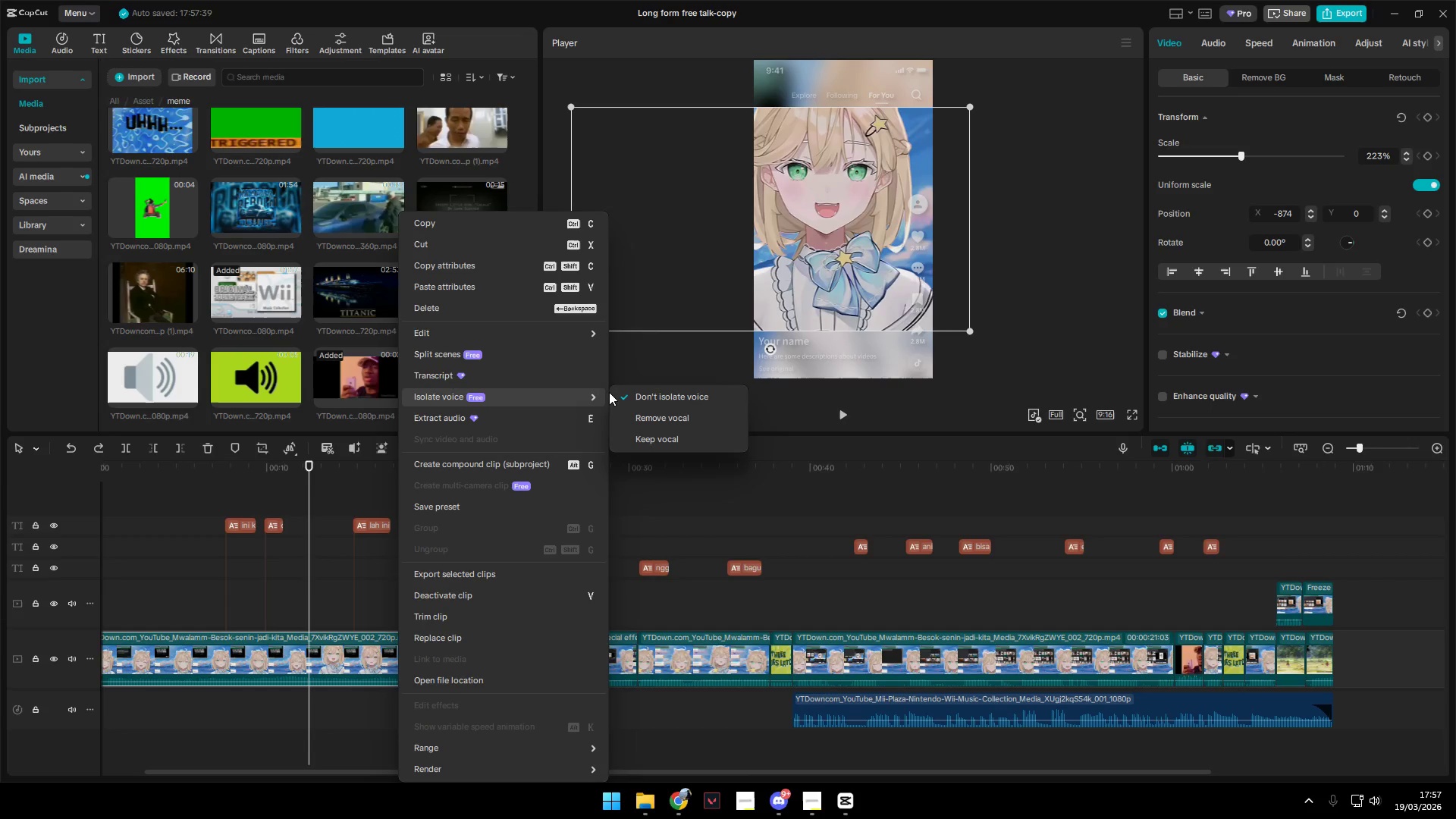 
key(E)
 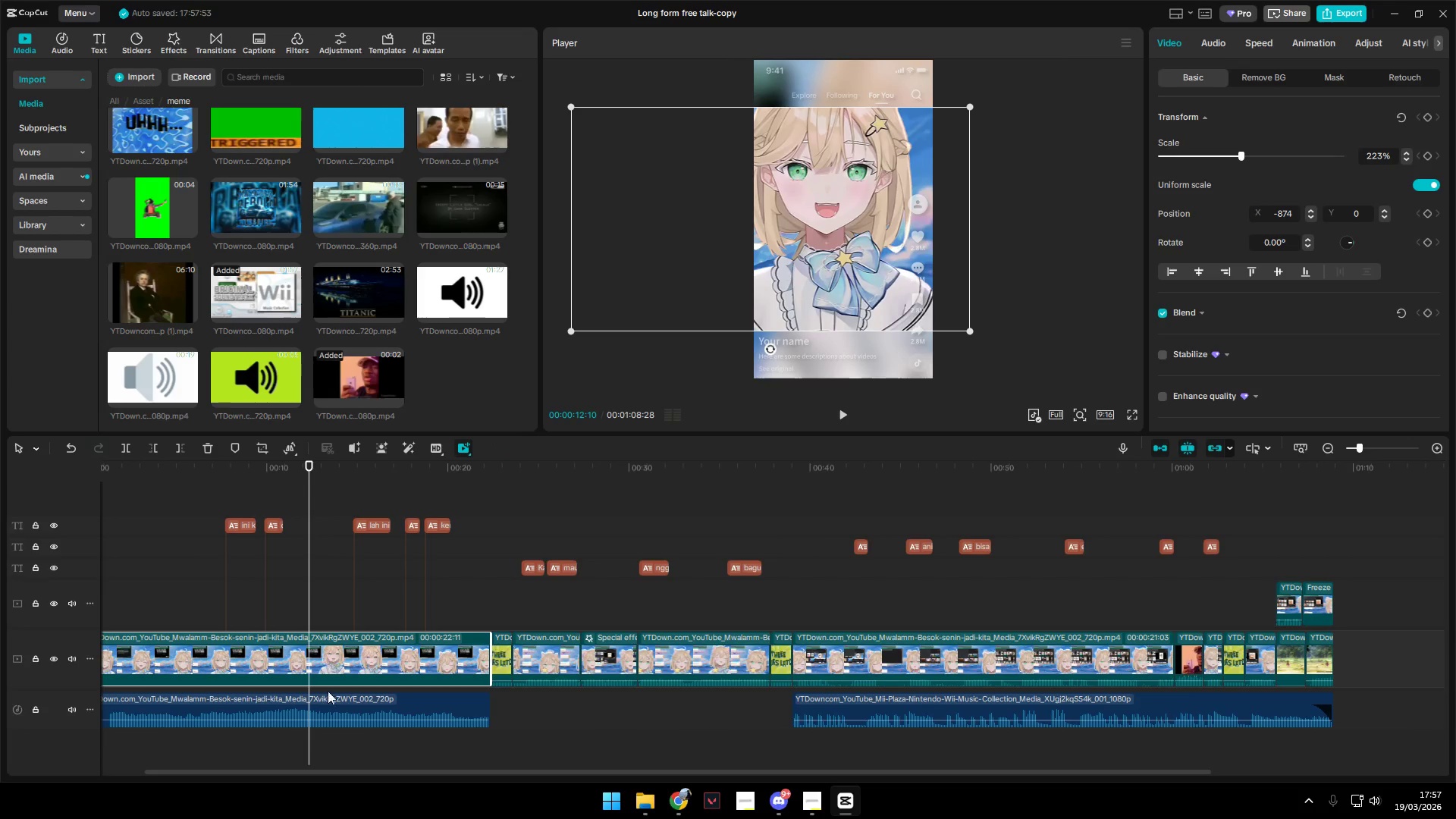 
left_click([331, 699])
 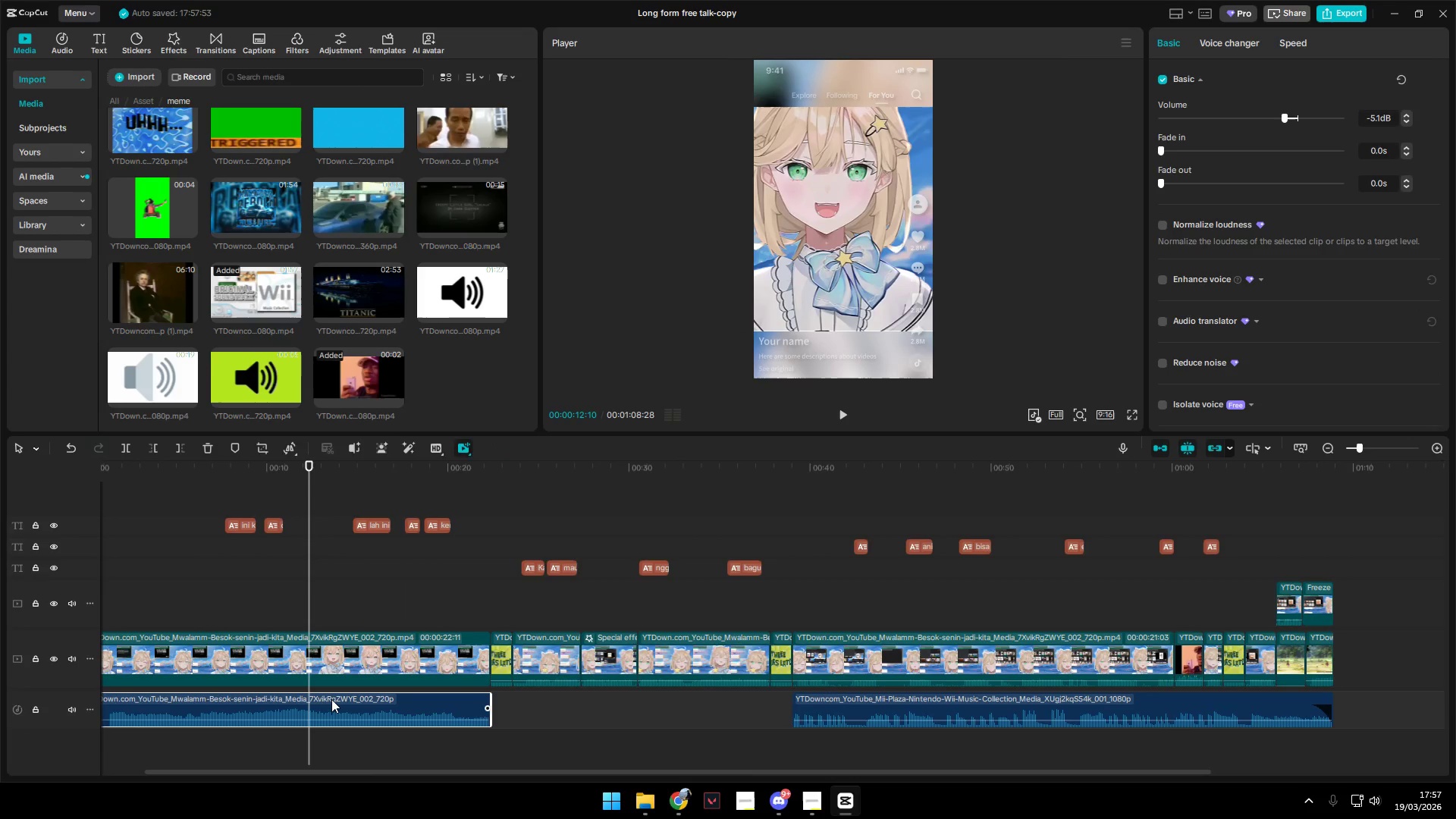 
right_click([331, 699])
 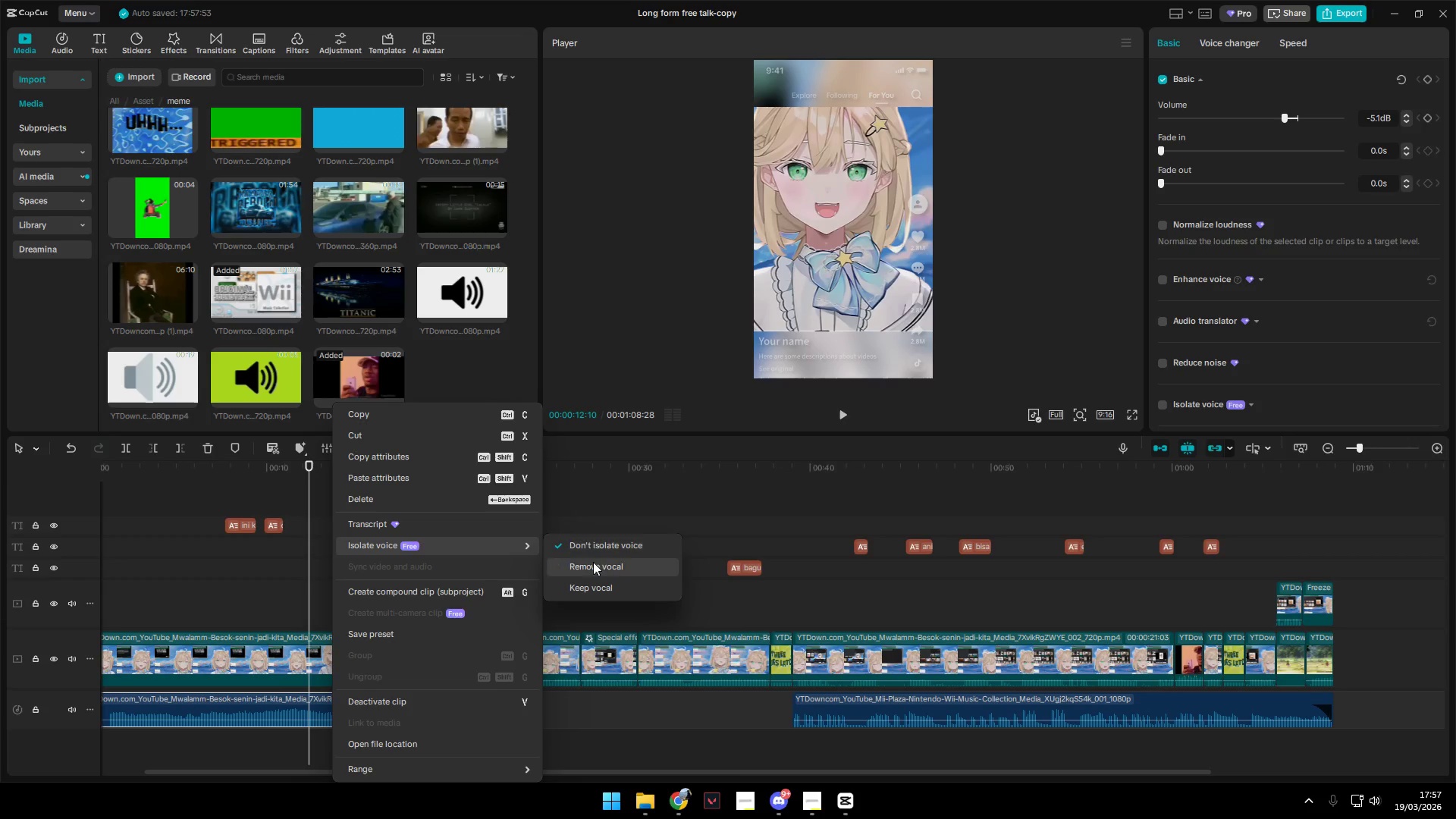 
left_click([606, 586])
 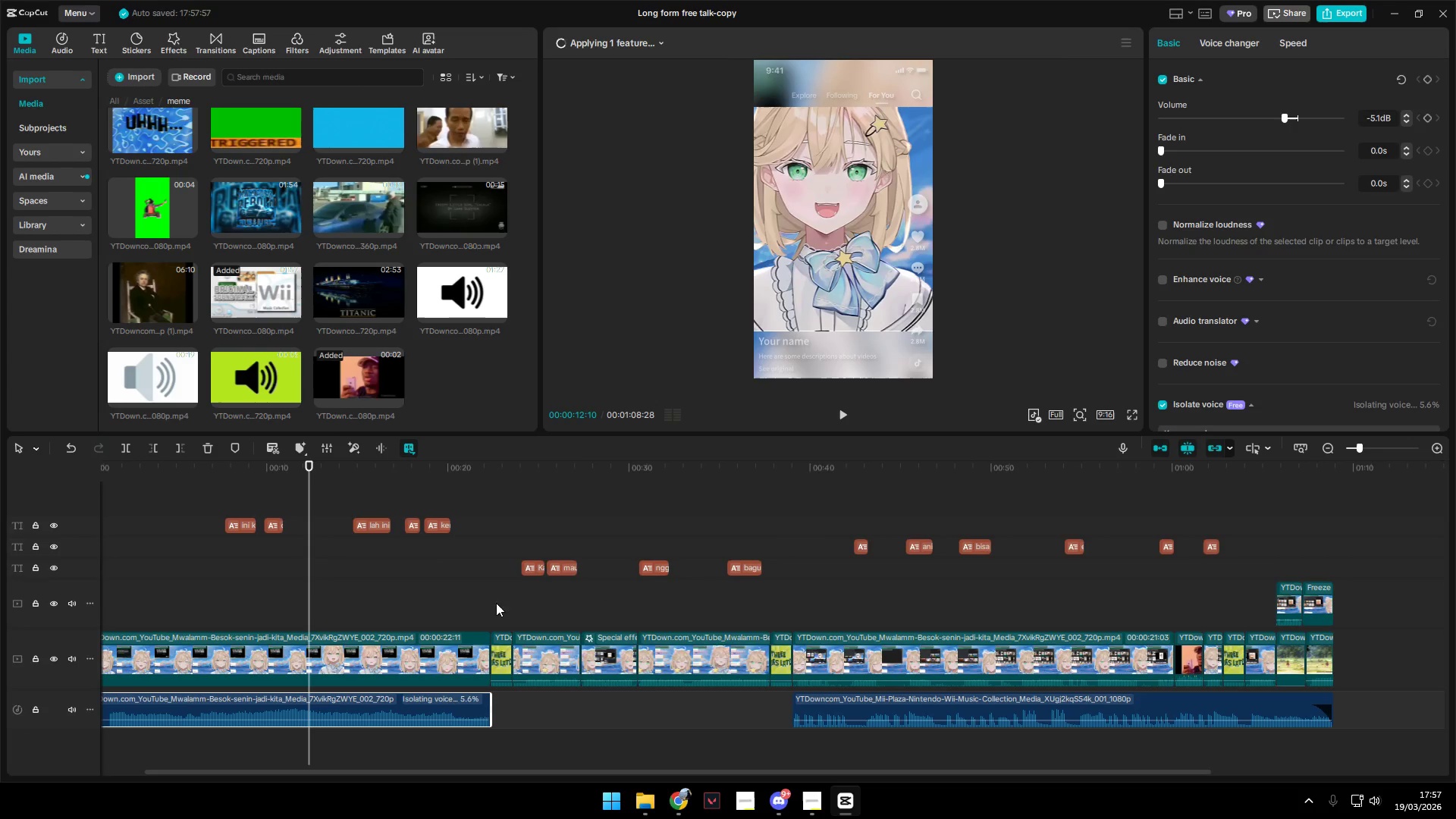 
scroll: coordinate [281, 638], scroll_direction: down, amount: 6.0
 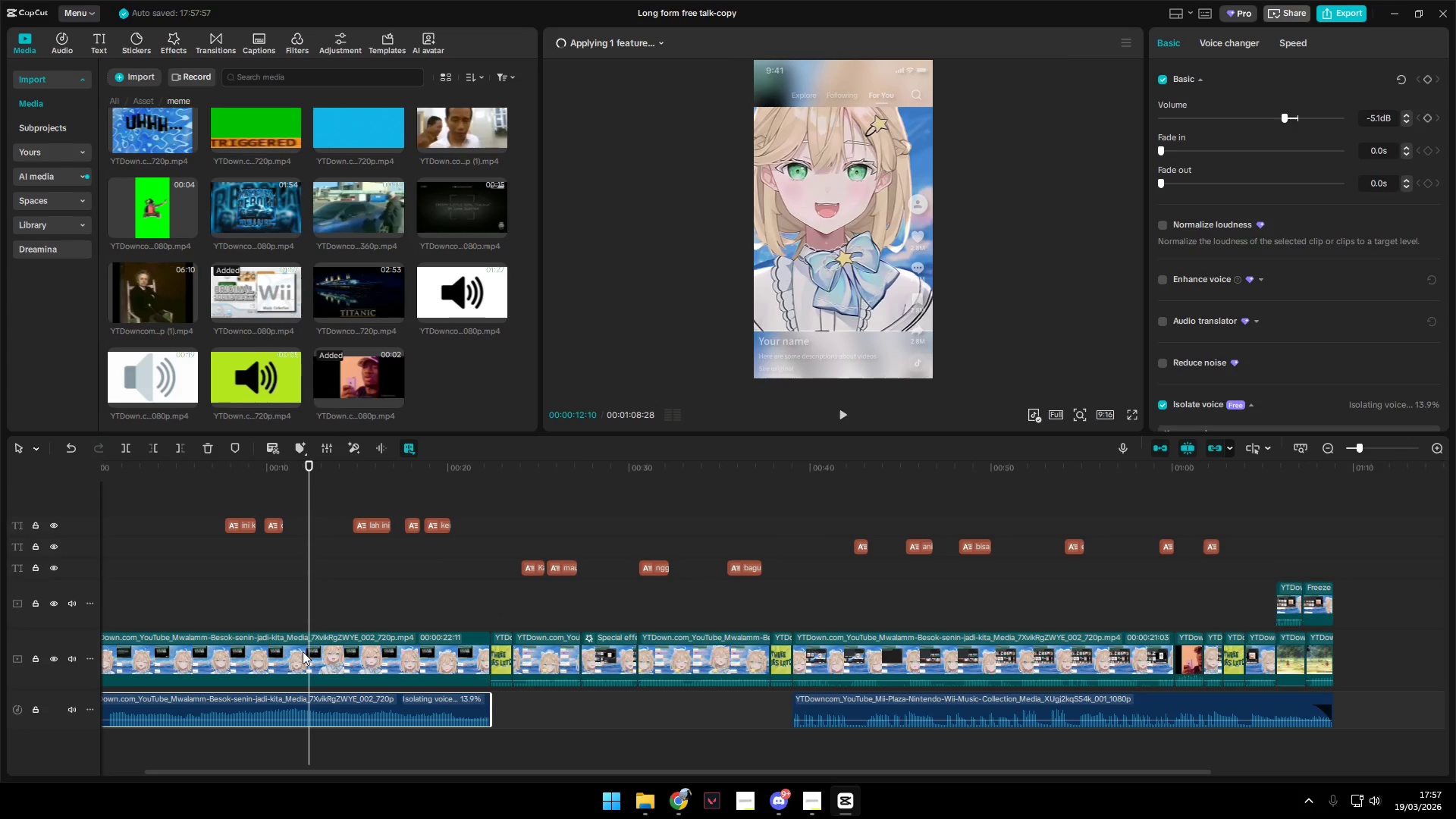 
right_click([350, 692])
 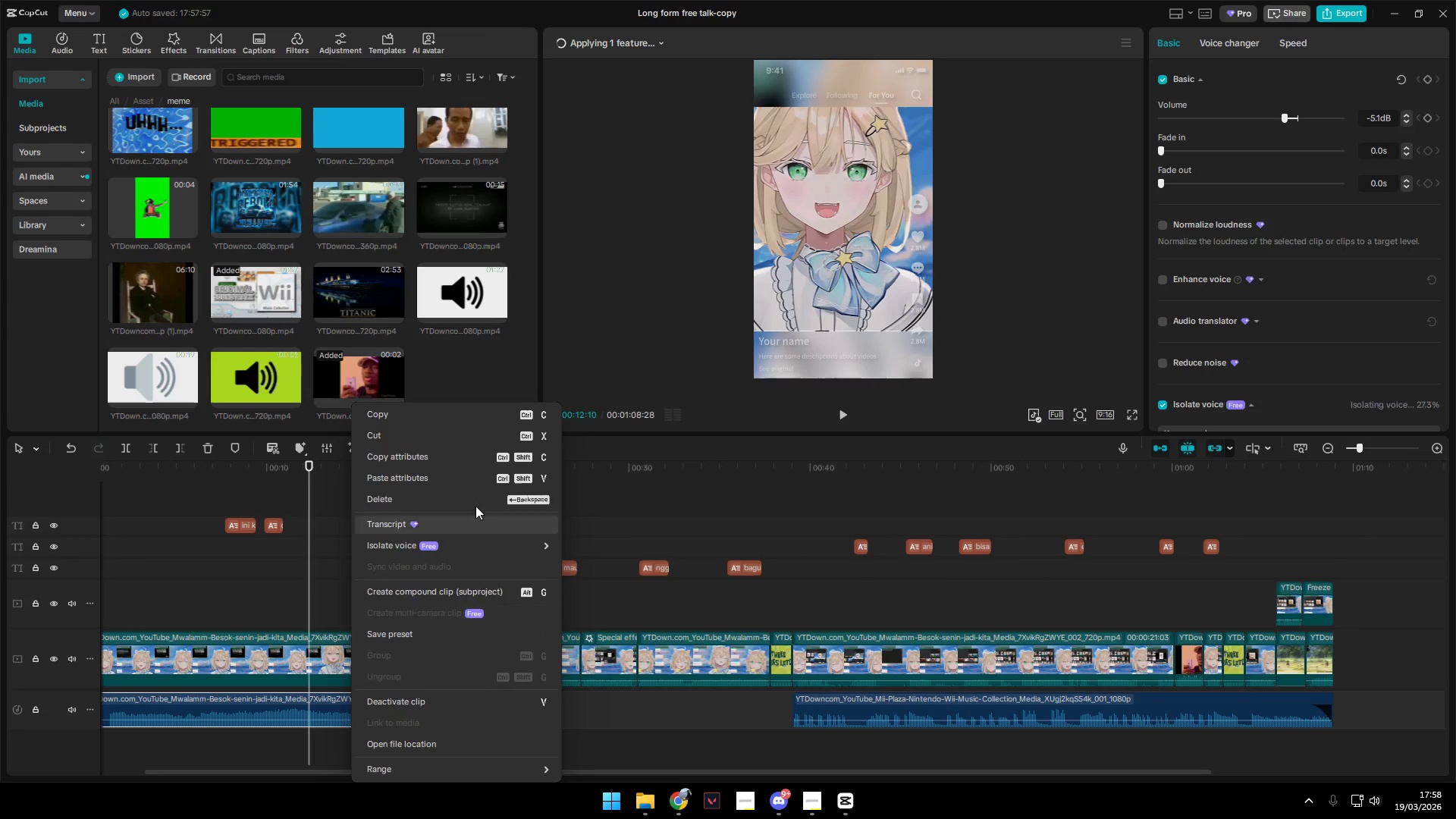 
scroll: coordinate [303, 651], scroll_direction: down, amount: 4.0
 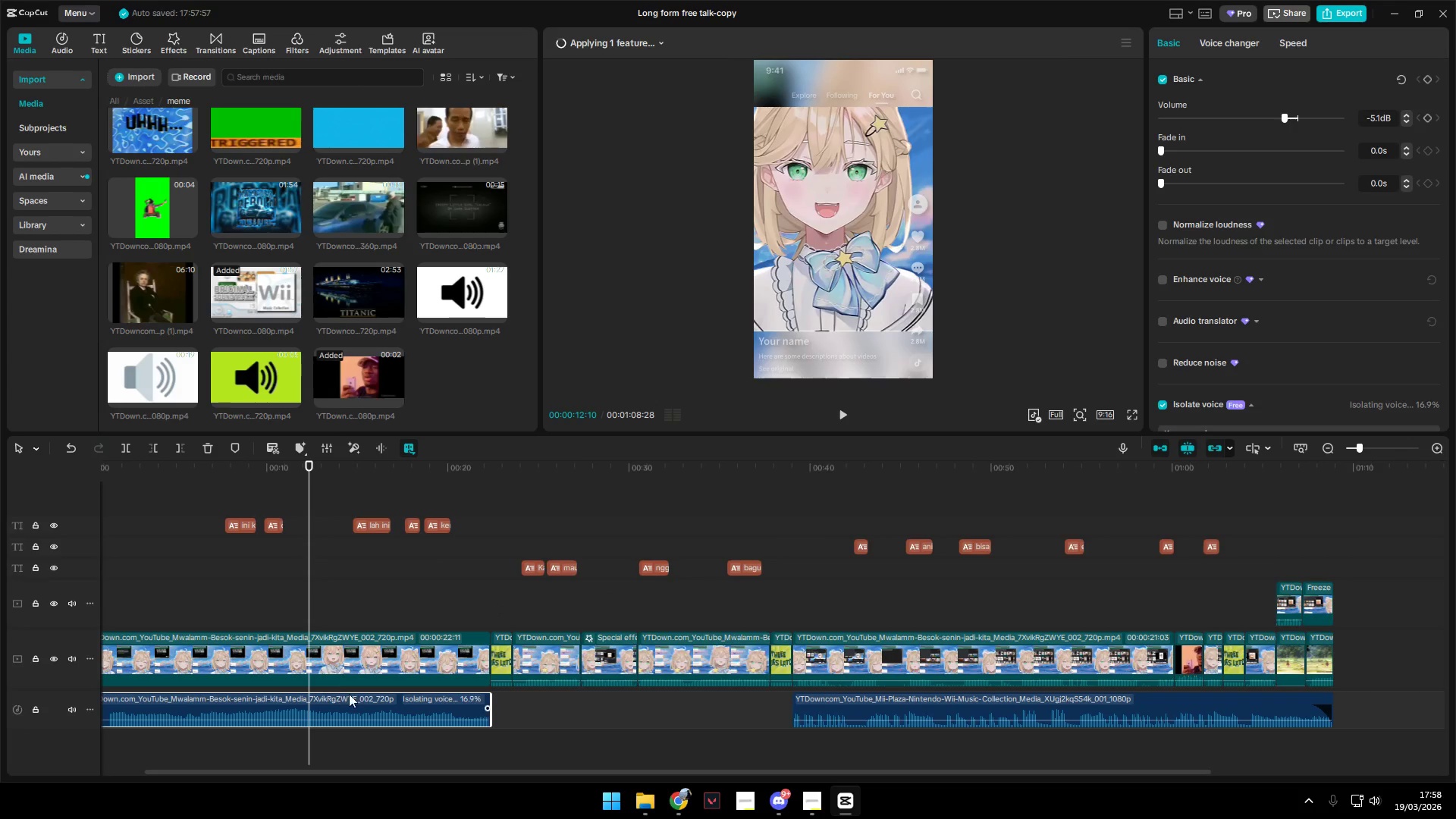 
left_click([725, 620])
 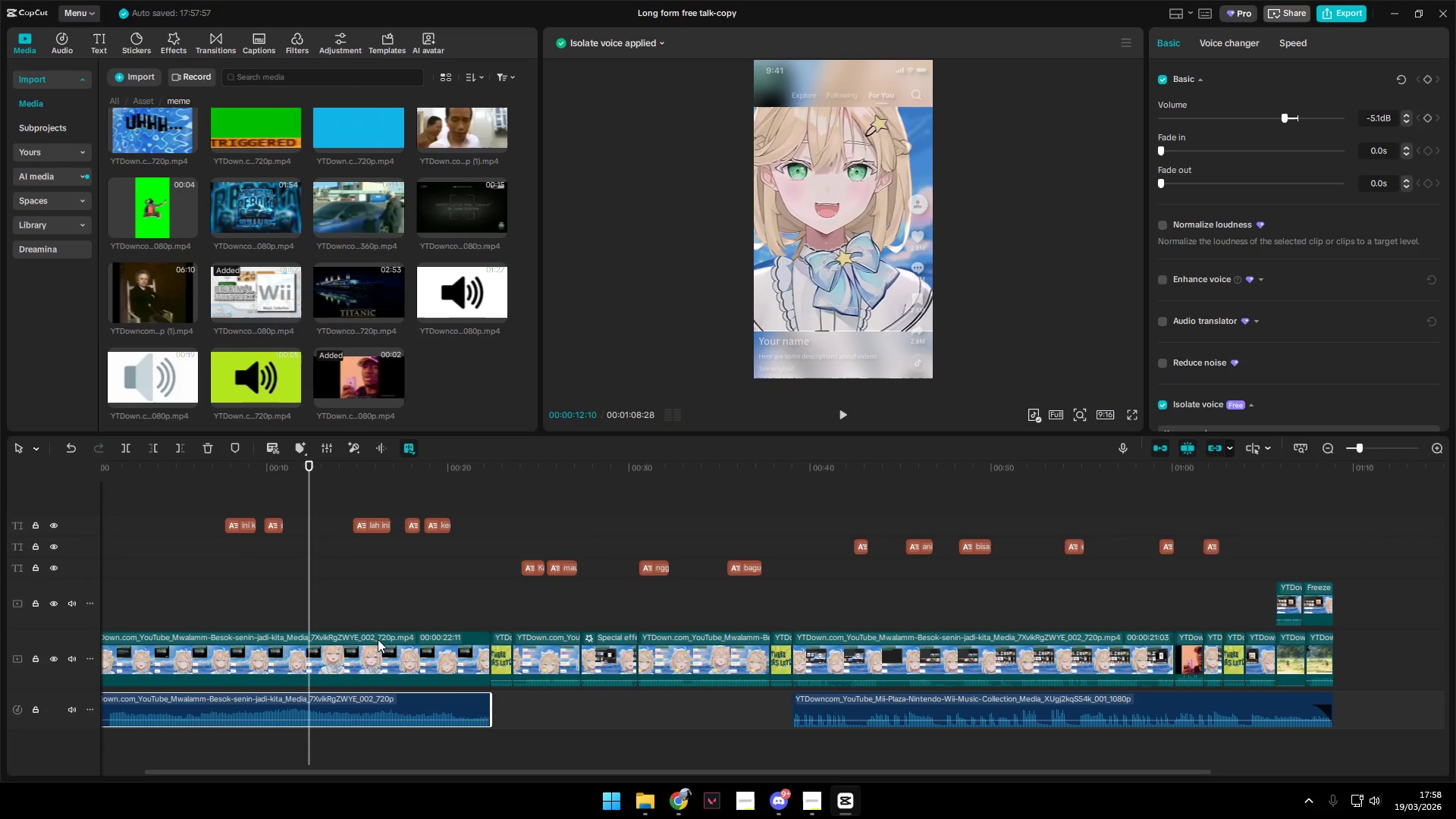 
left_click([254, 616])
 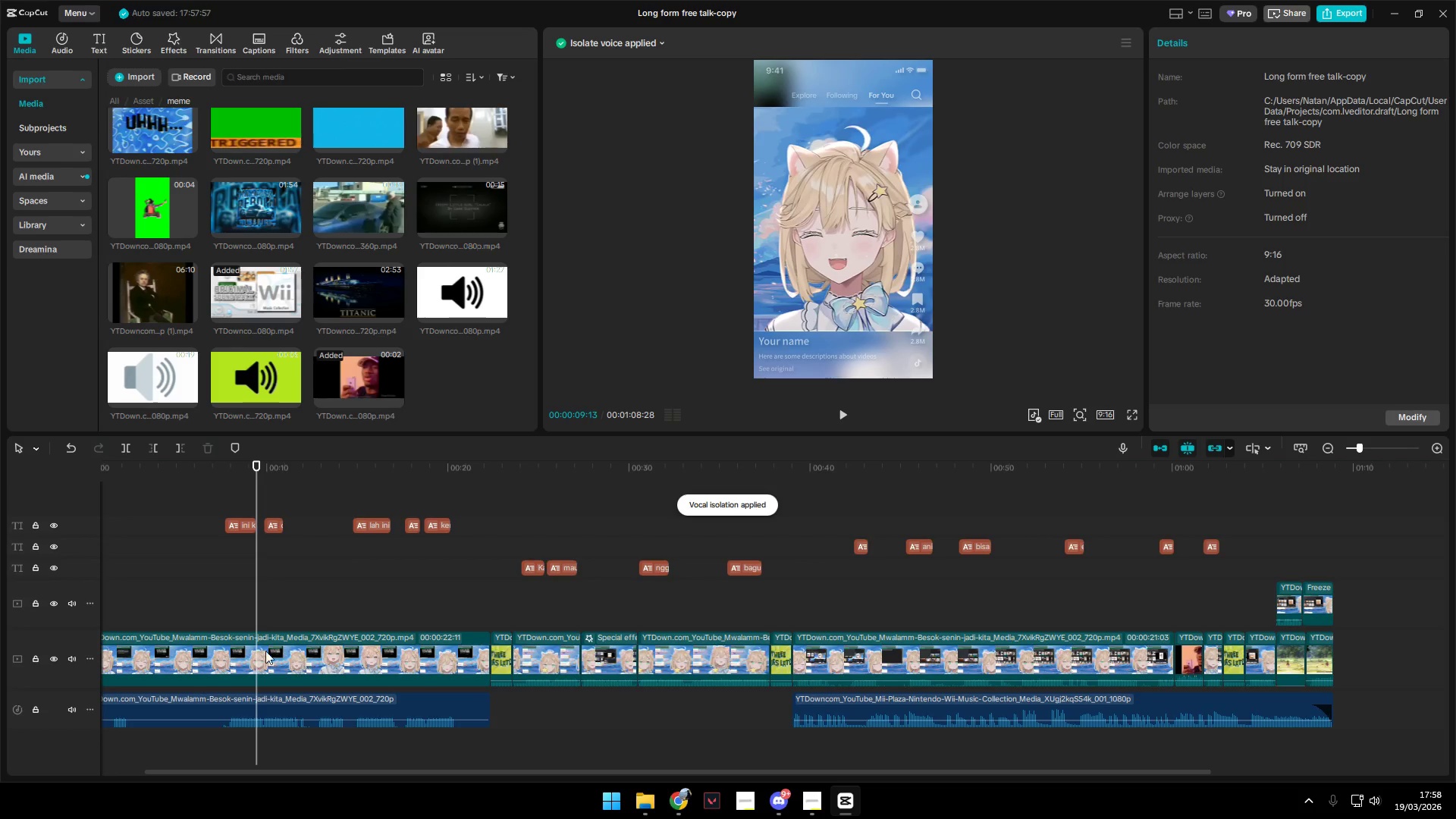 
left_click([198, 621])
 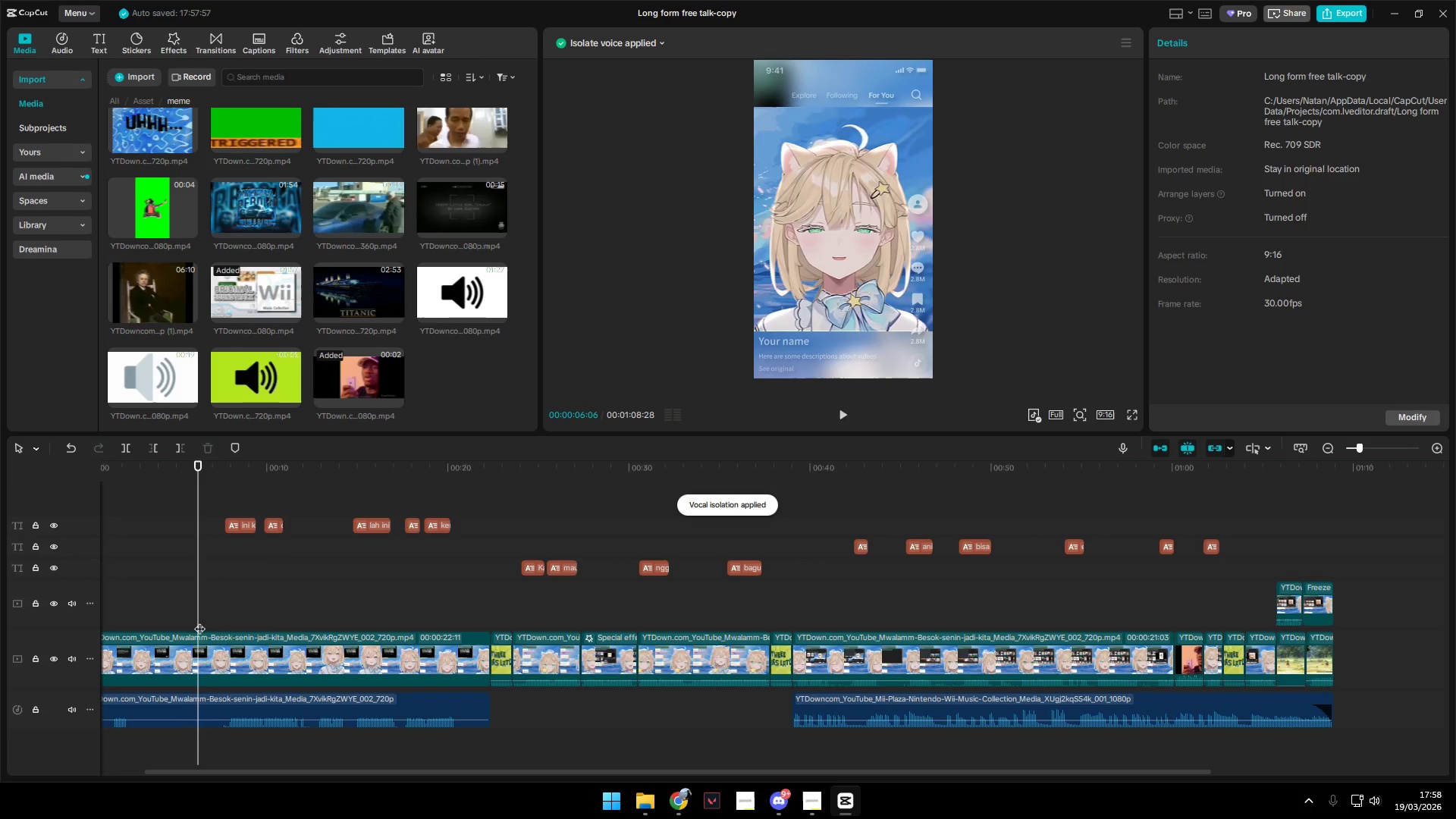 
key(Space)
 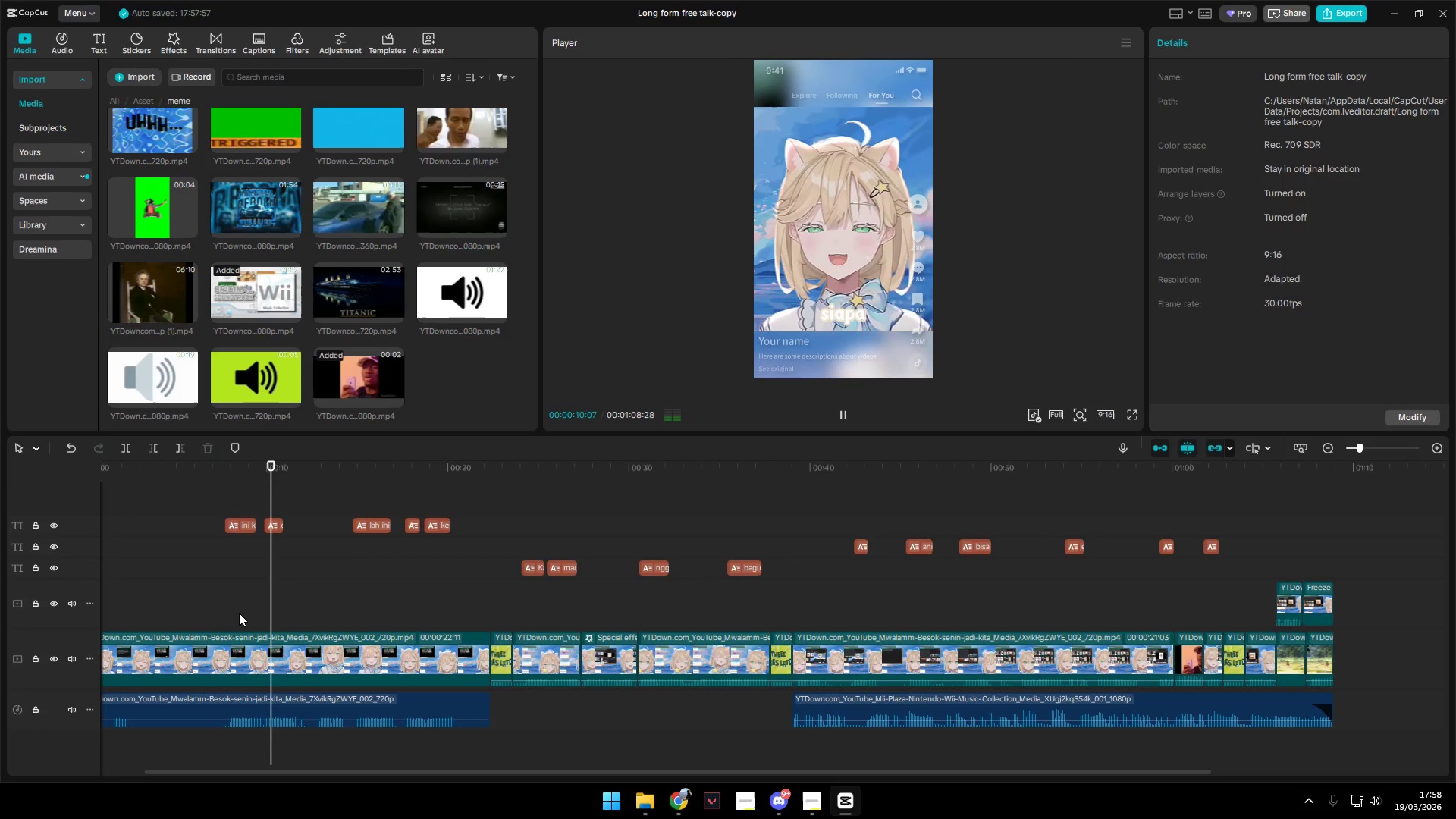 
wait(5.56)
 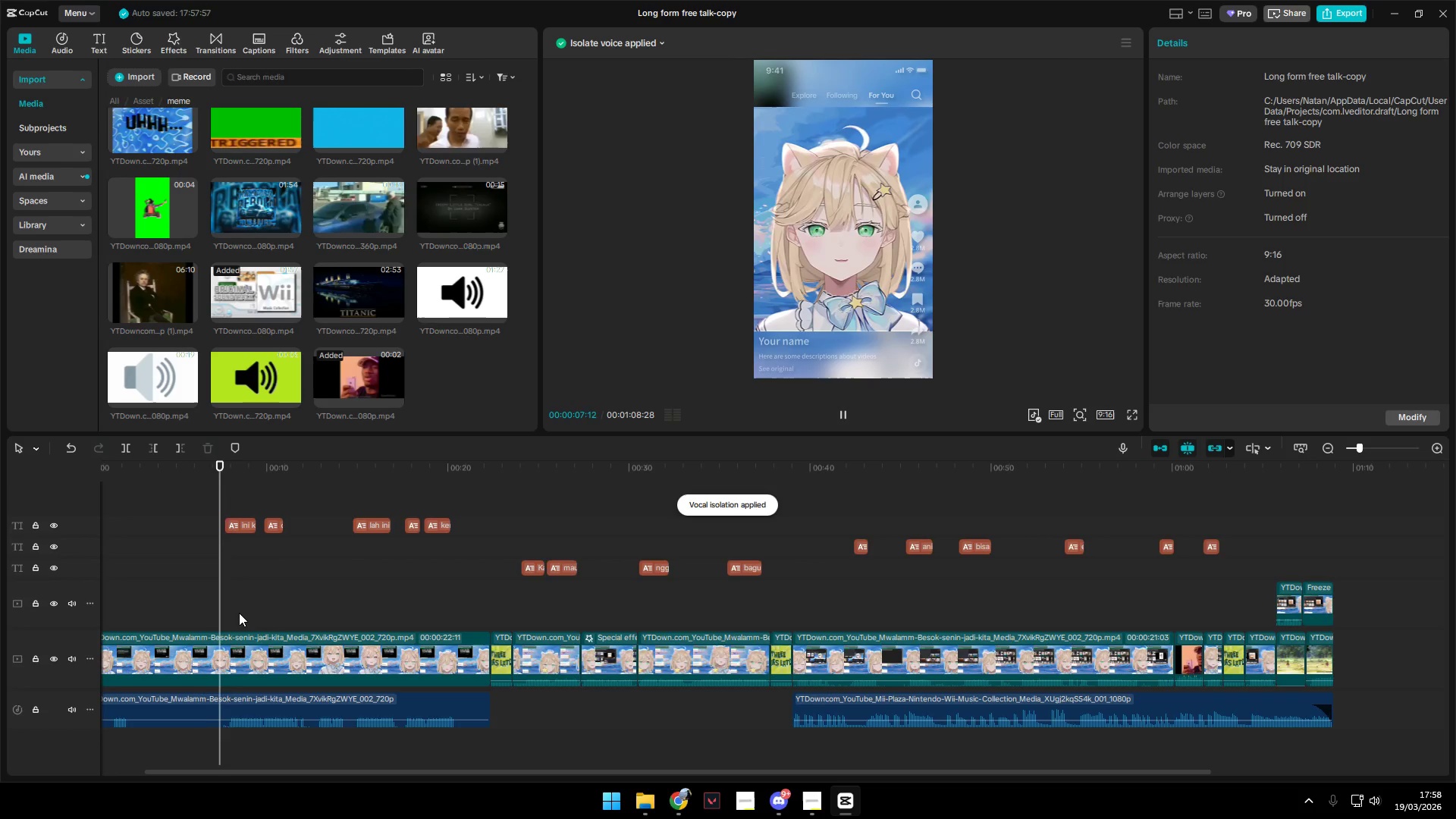 
left_click([290, 648])
 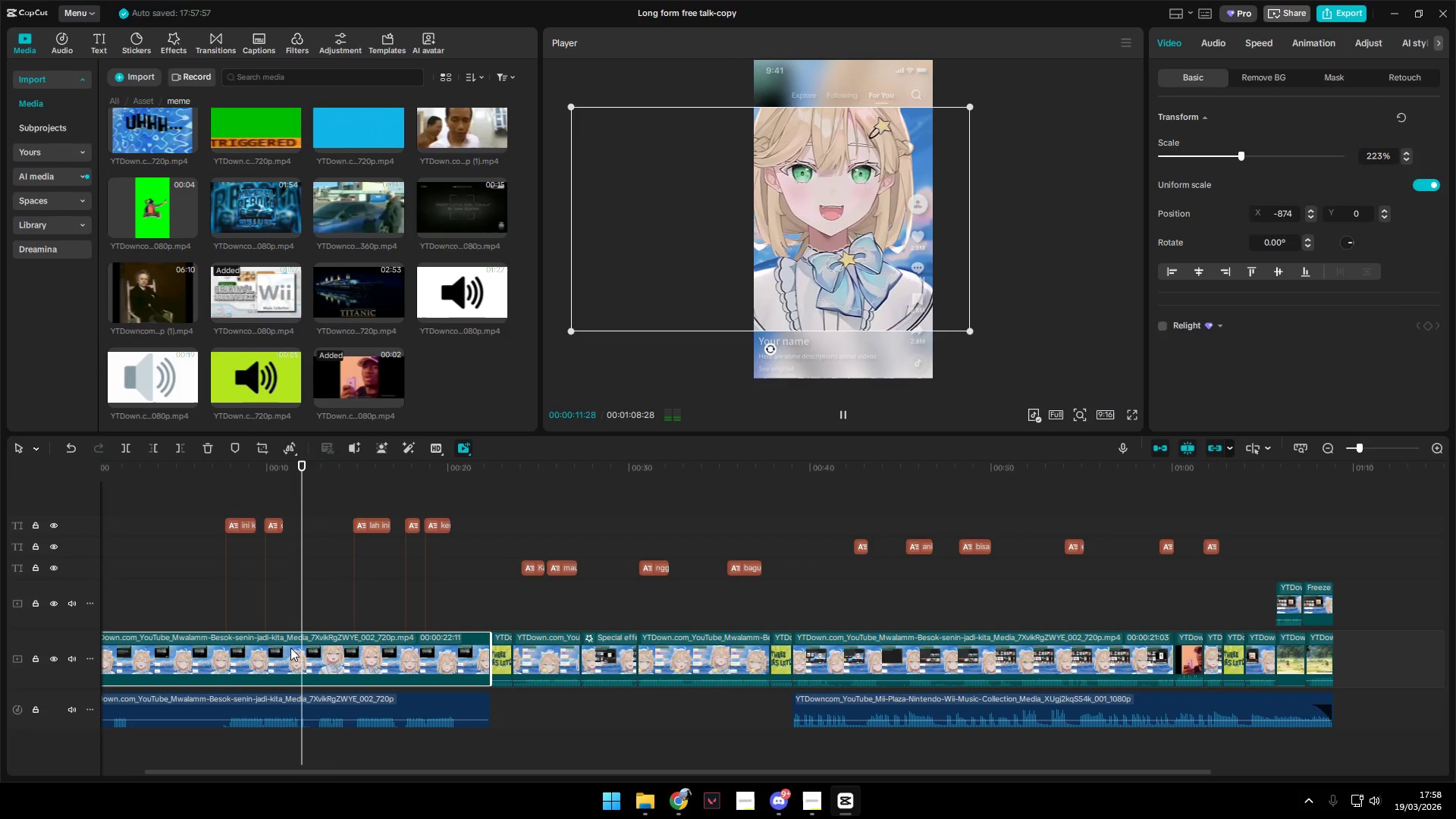 
type( ZZ)
 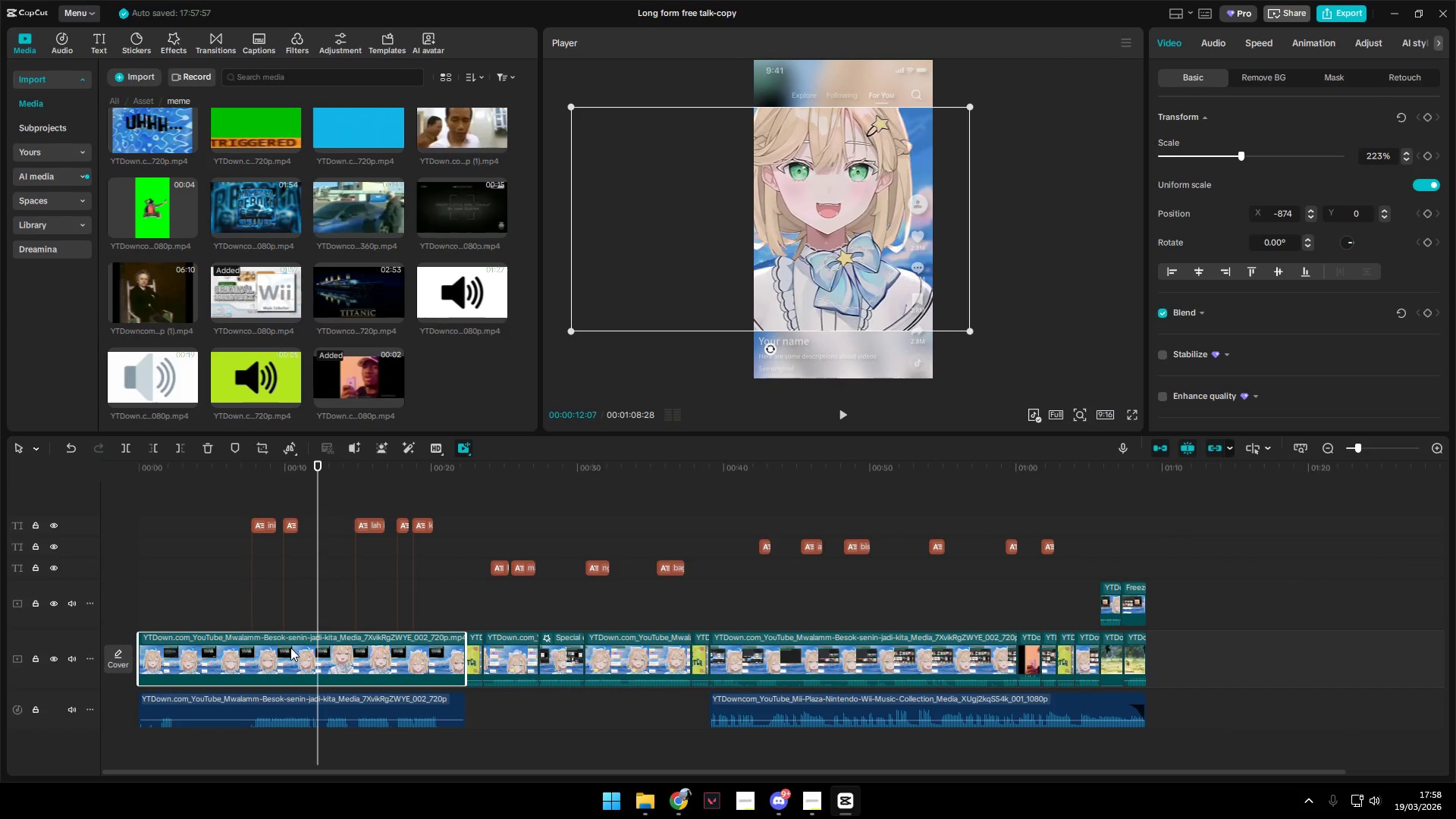 
key(Control+Z)
 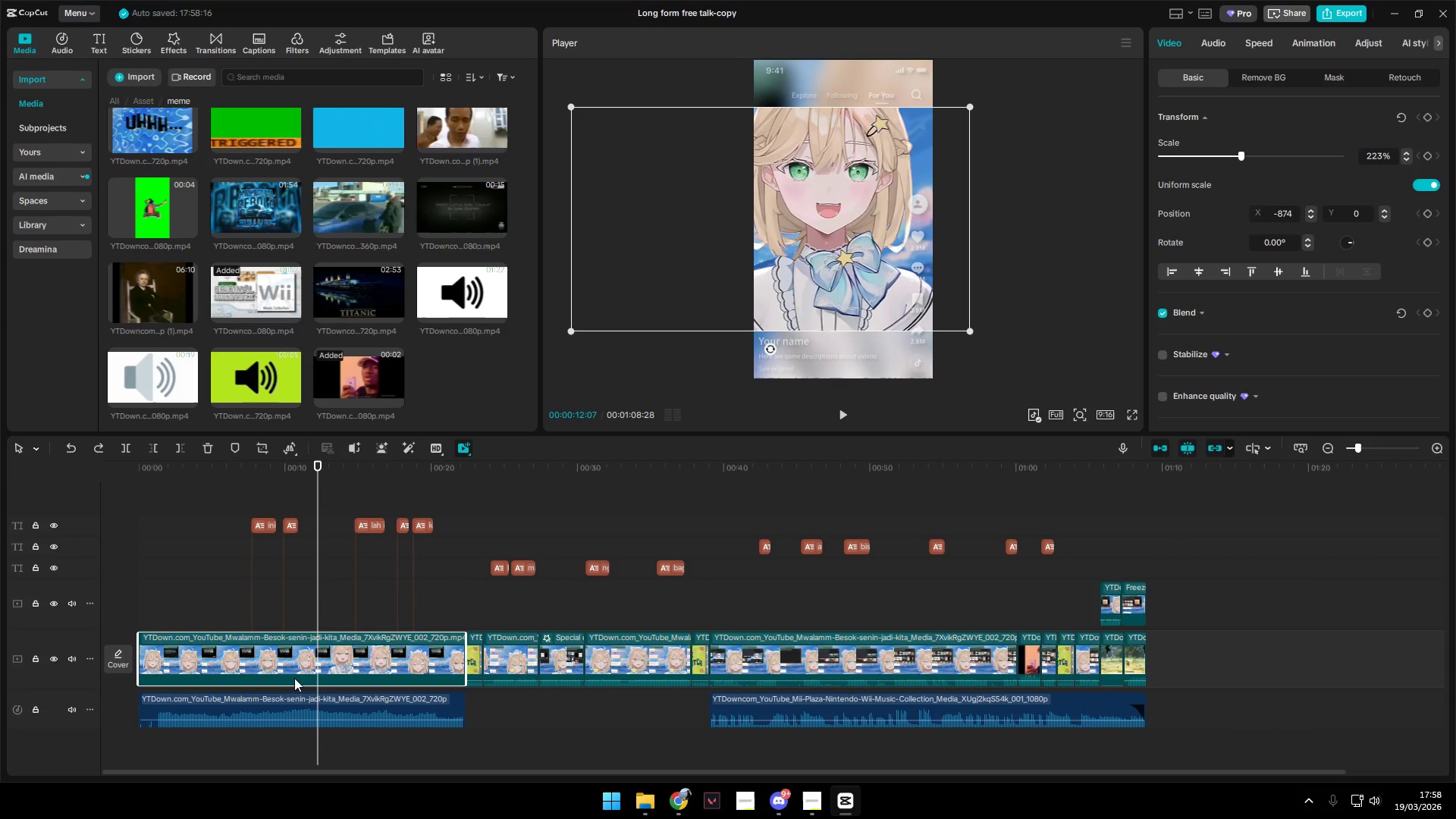 
left_click([294, 701])
 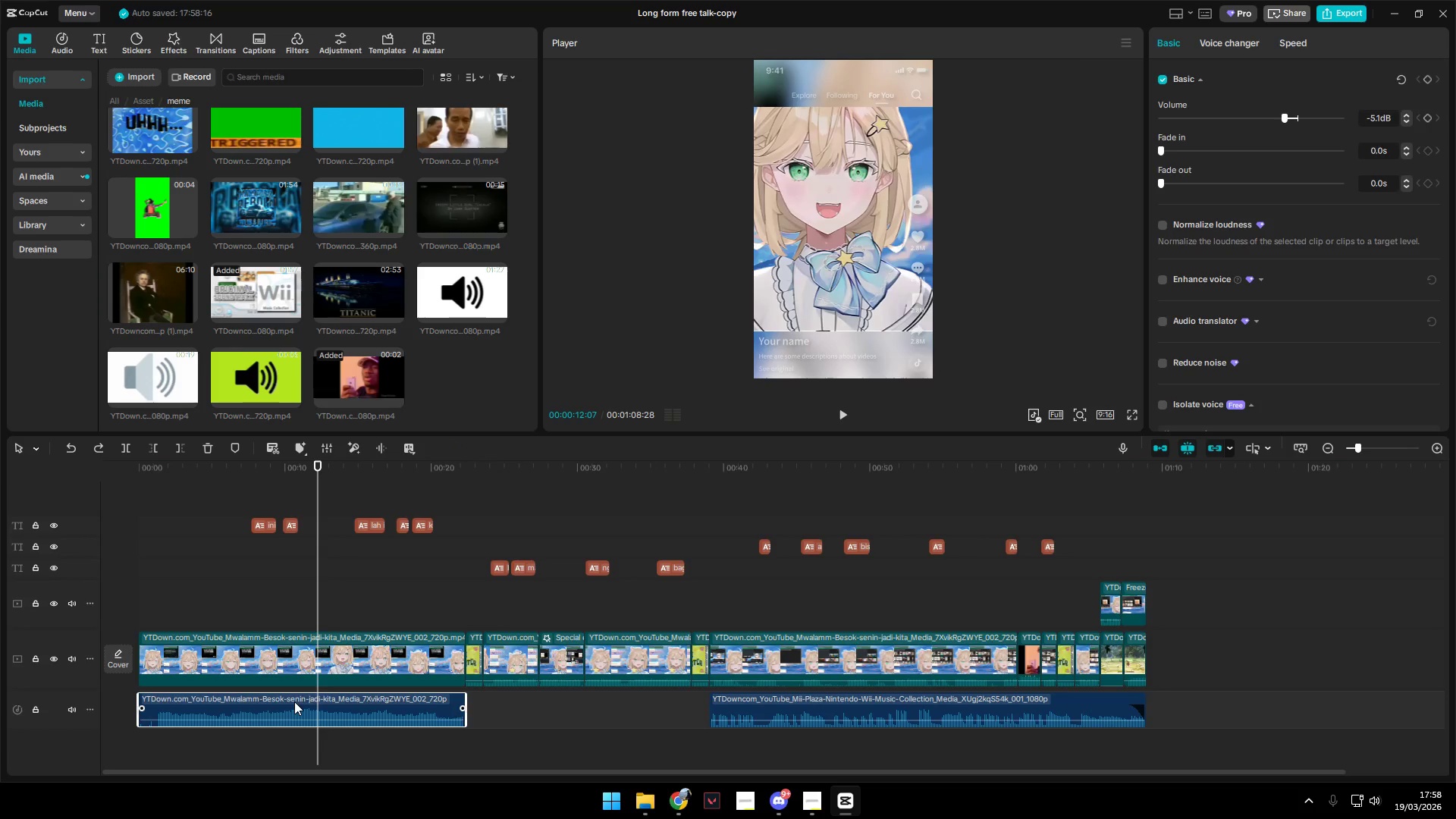 
key(Control+C)
 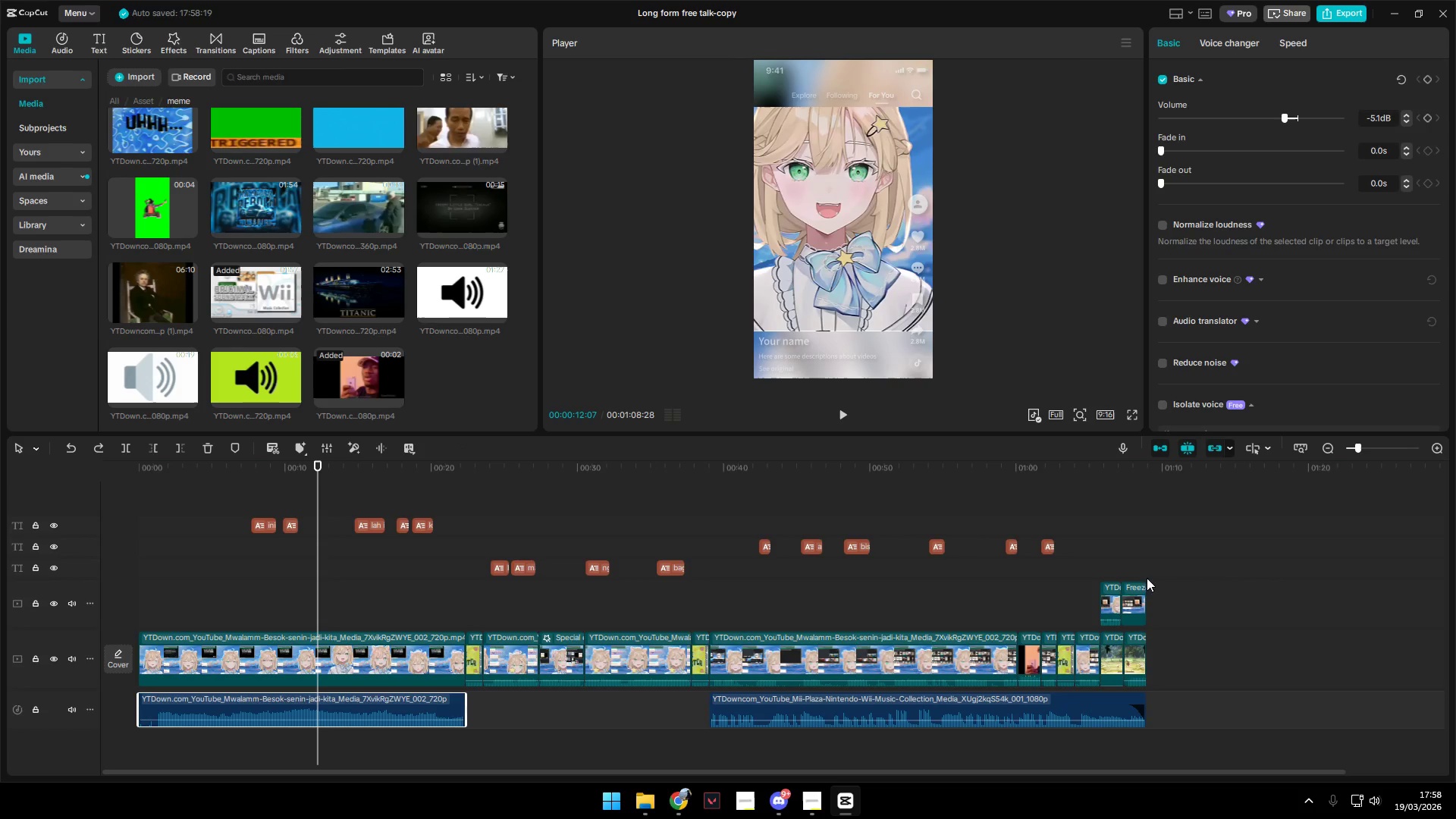 
left_click([1214, 548])
 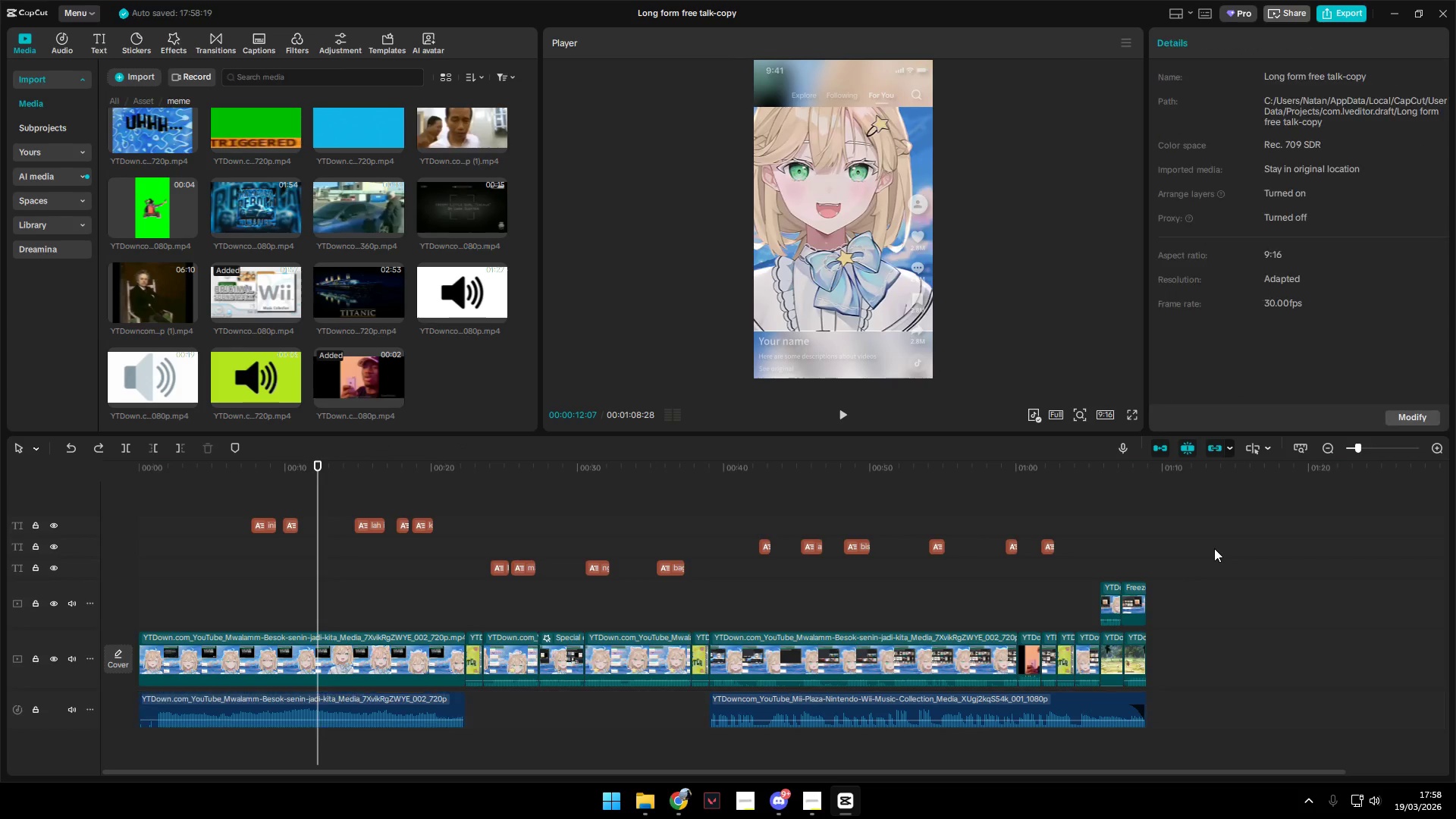 
key(Control+V)
 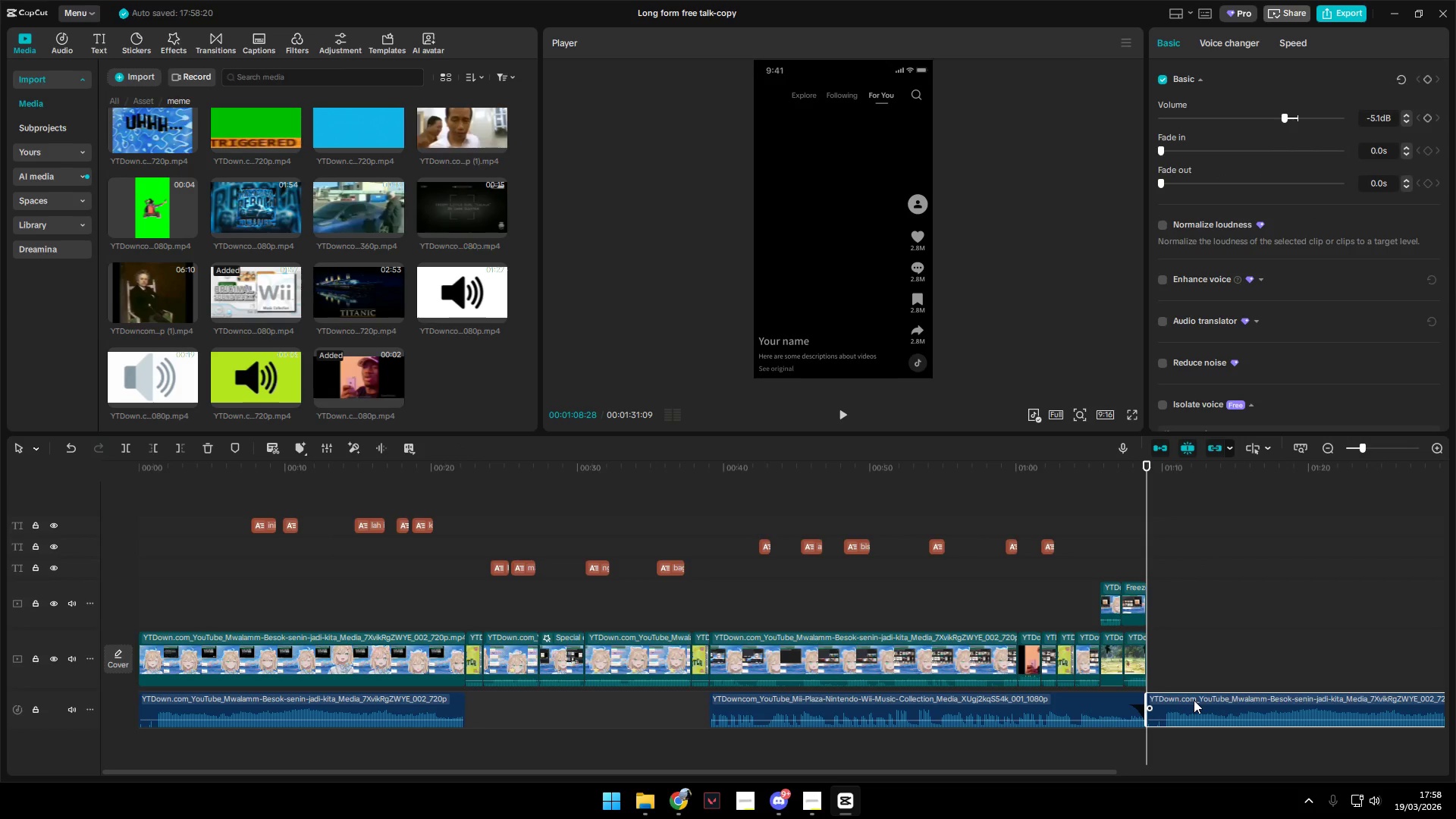 
left_click_drag(start_coordinate=[1197, 698], to_coordinate=[1222, 658])
 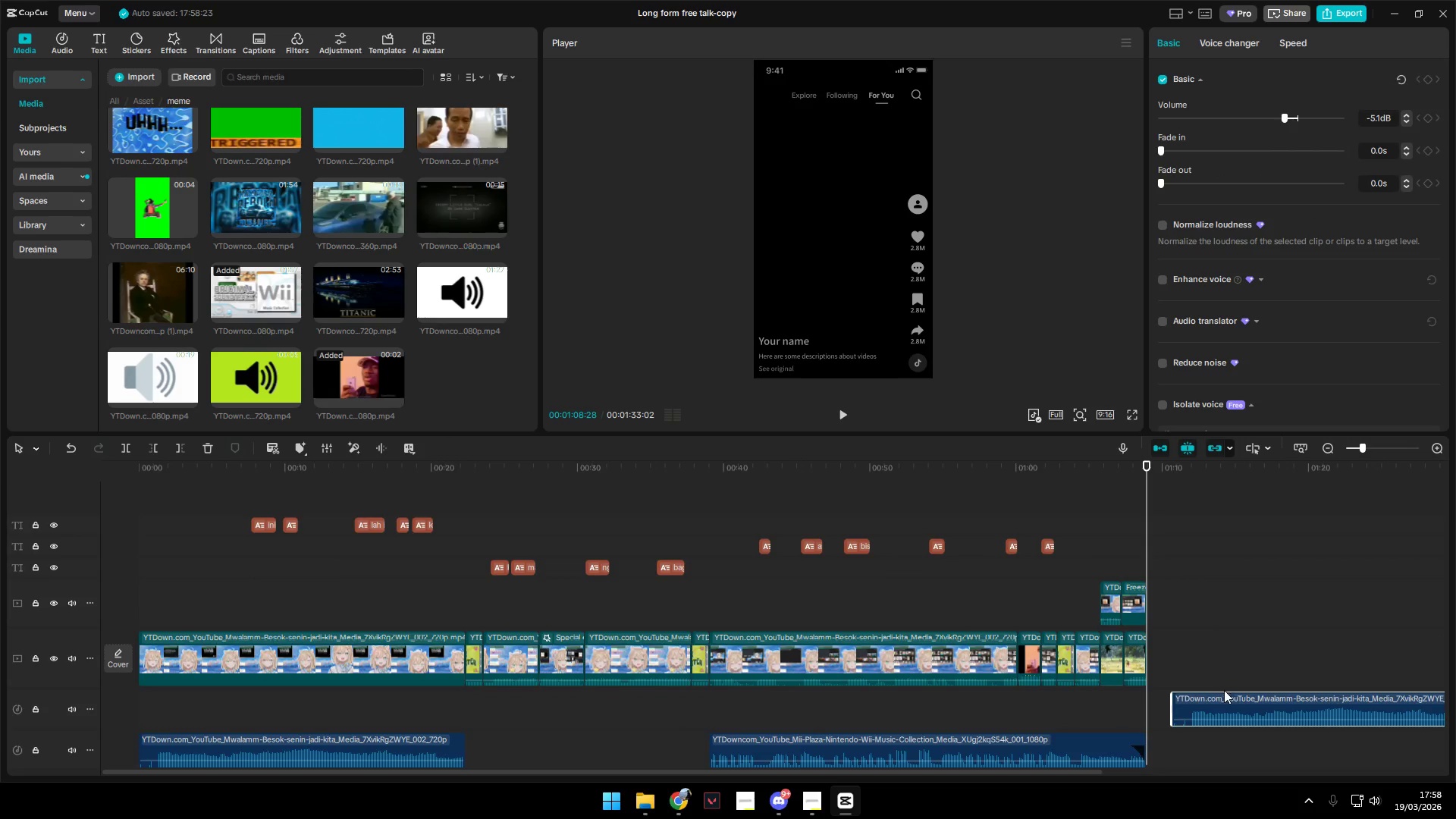 
left_click_drag(start_coordinate=[1224, 690], to_coordinate=[1226, 731])
 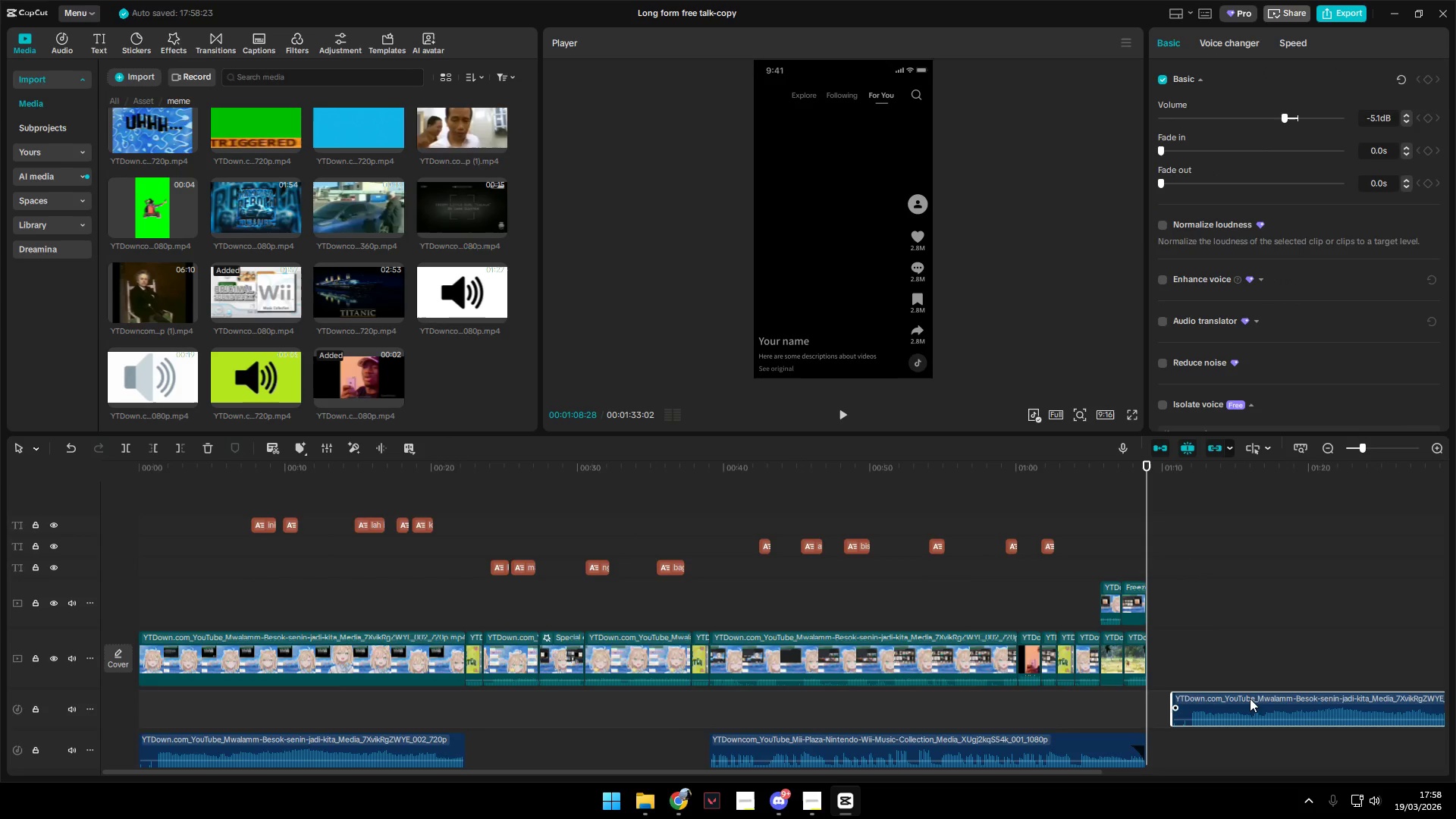 
left_click_drag(start_coordinate=[1250, 698], to_coordinate=[1252, 723])
 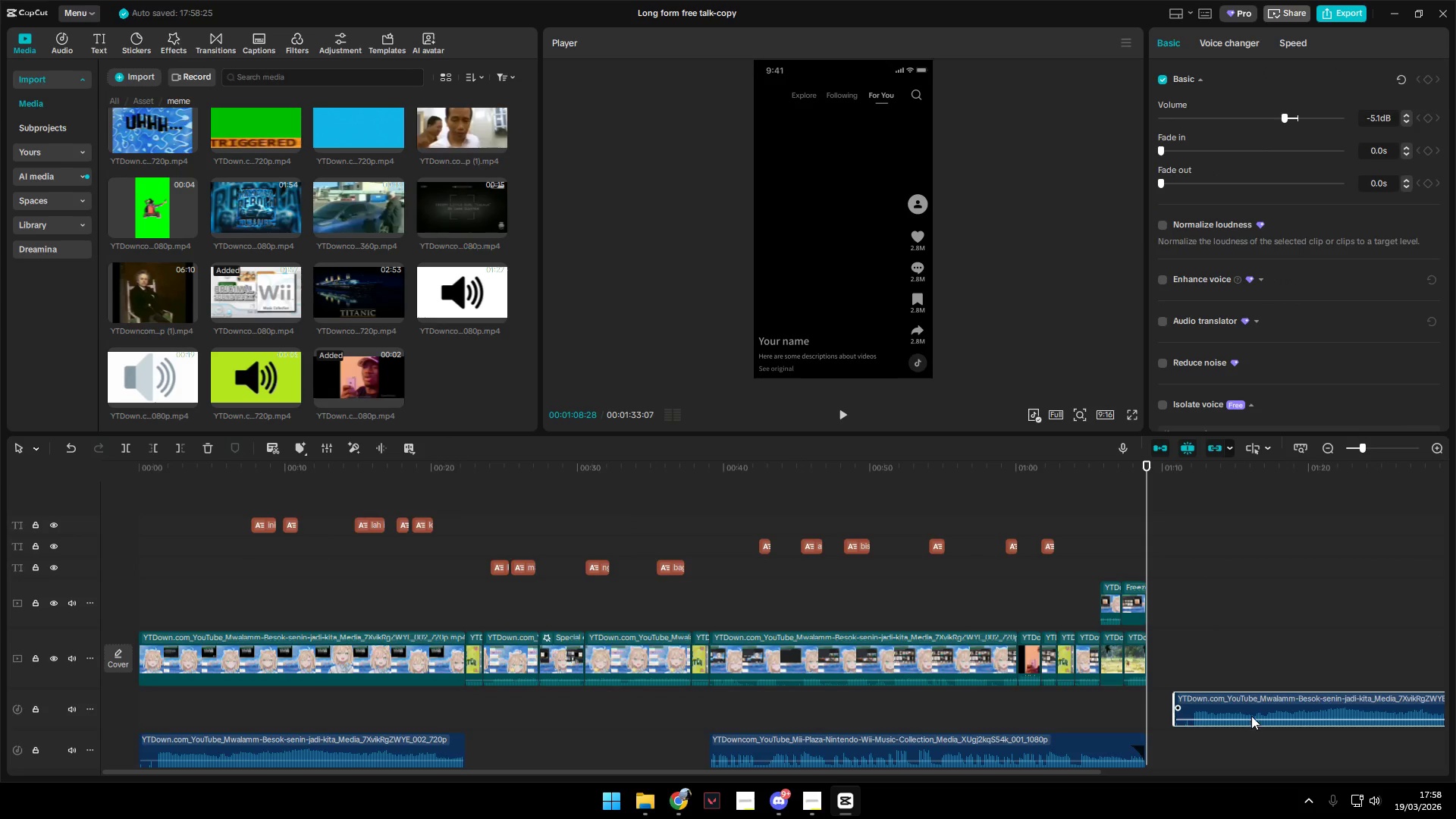 
left_click_drag(start_coordinate=[1252, 697], to_coordinate=[1256, 747])
 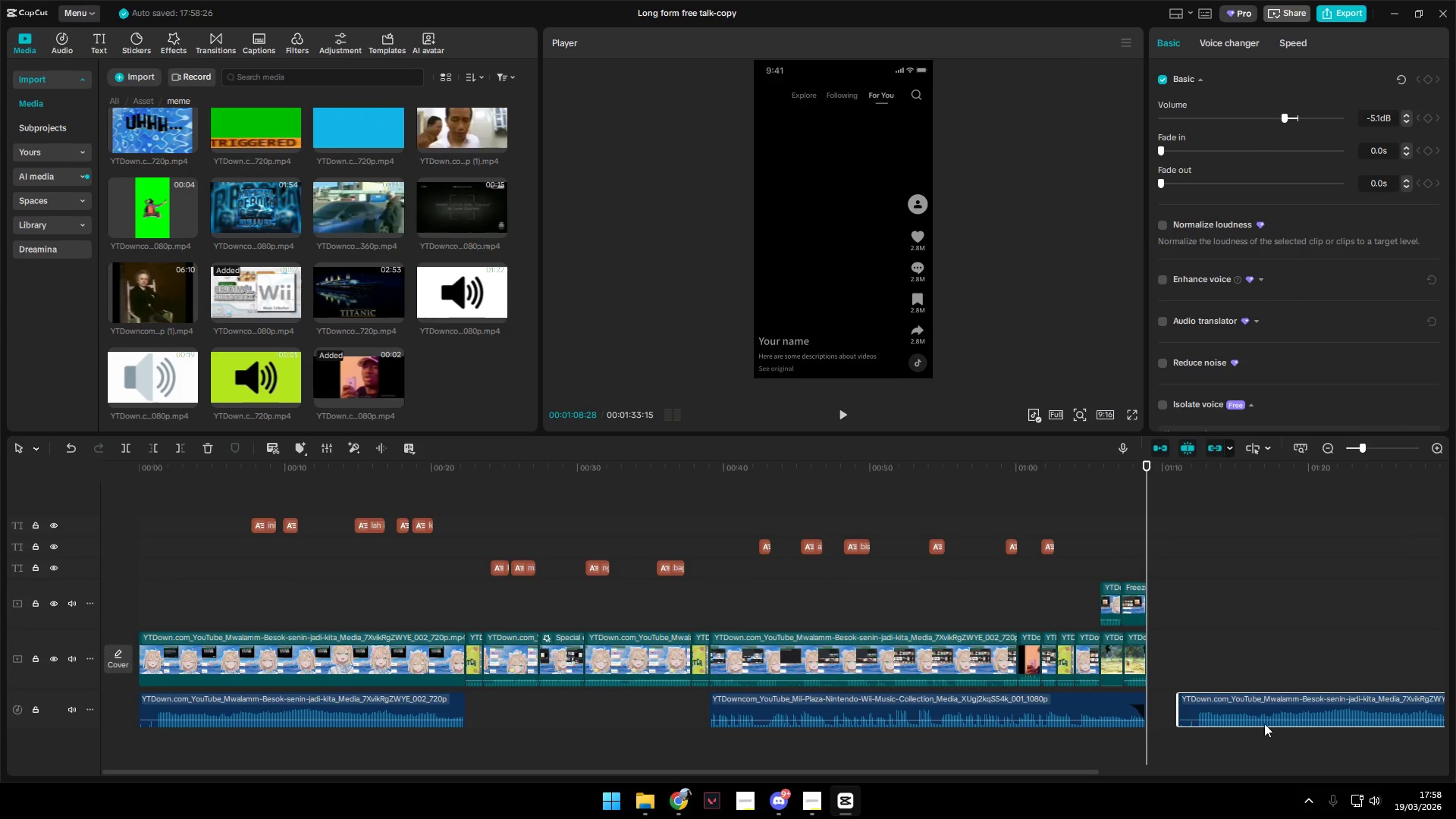 
right_click([1261, 701])
 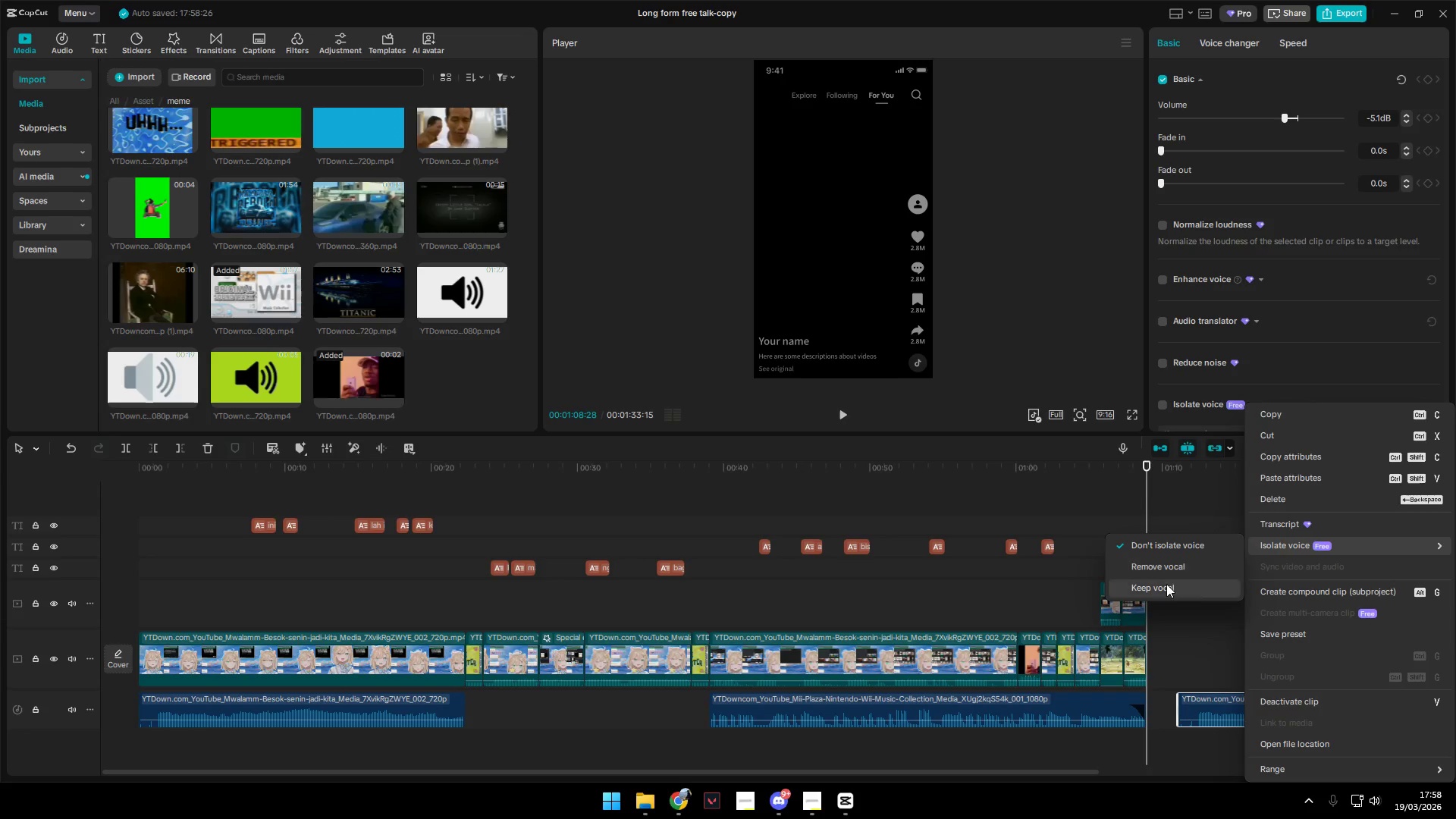 
left_click([1166, 570])
 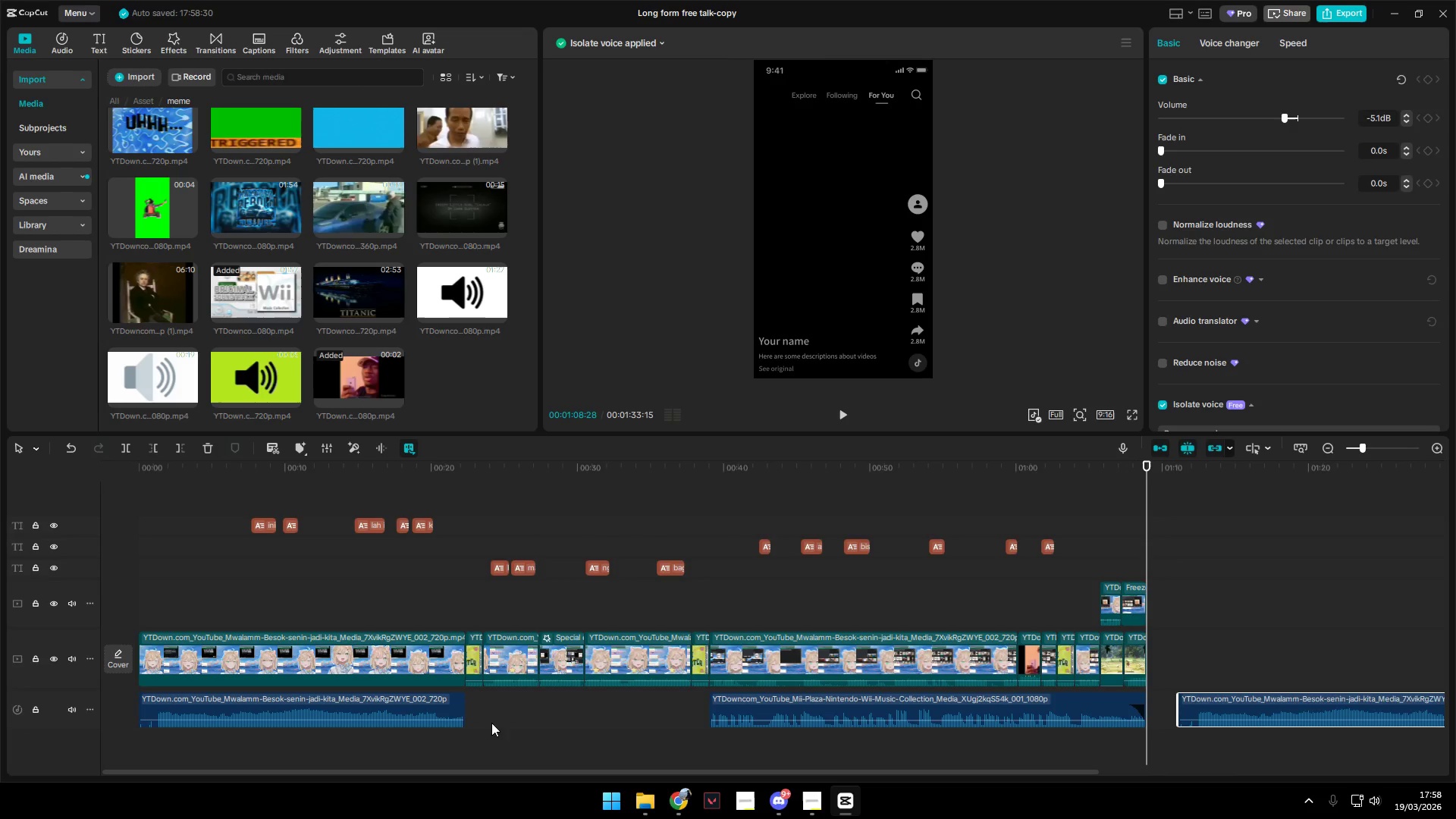 
right_click([376, 708])
 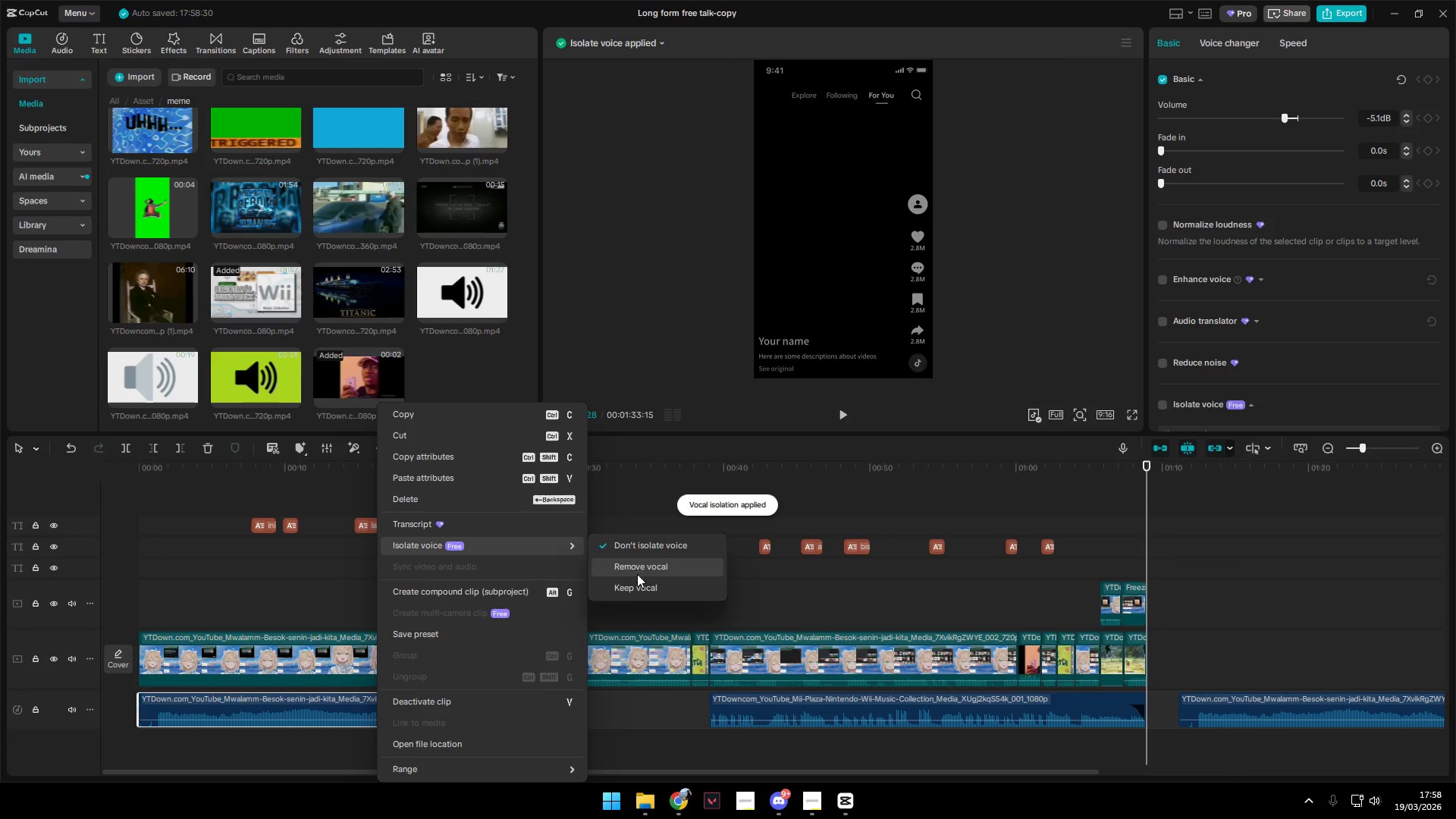 
left_click([639, 585])
 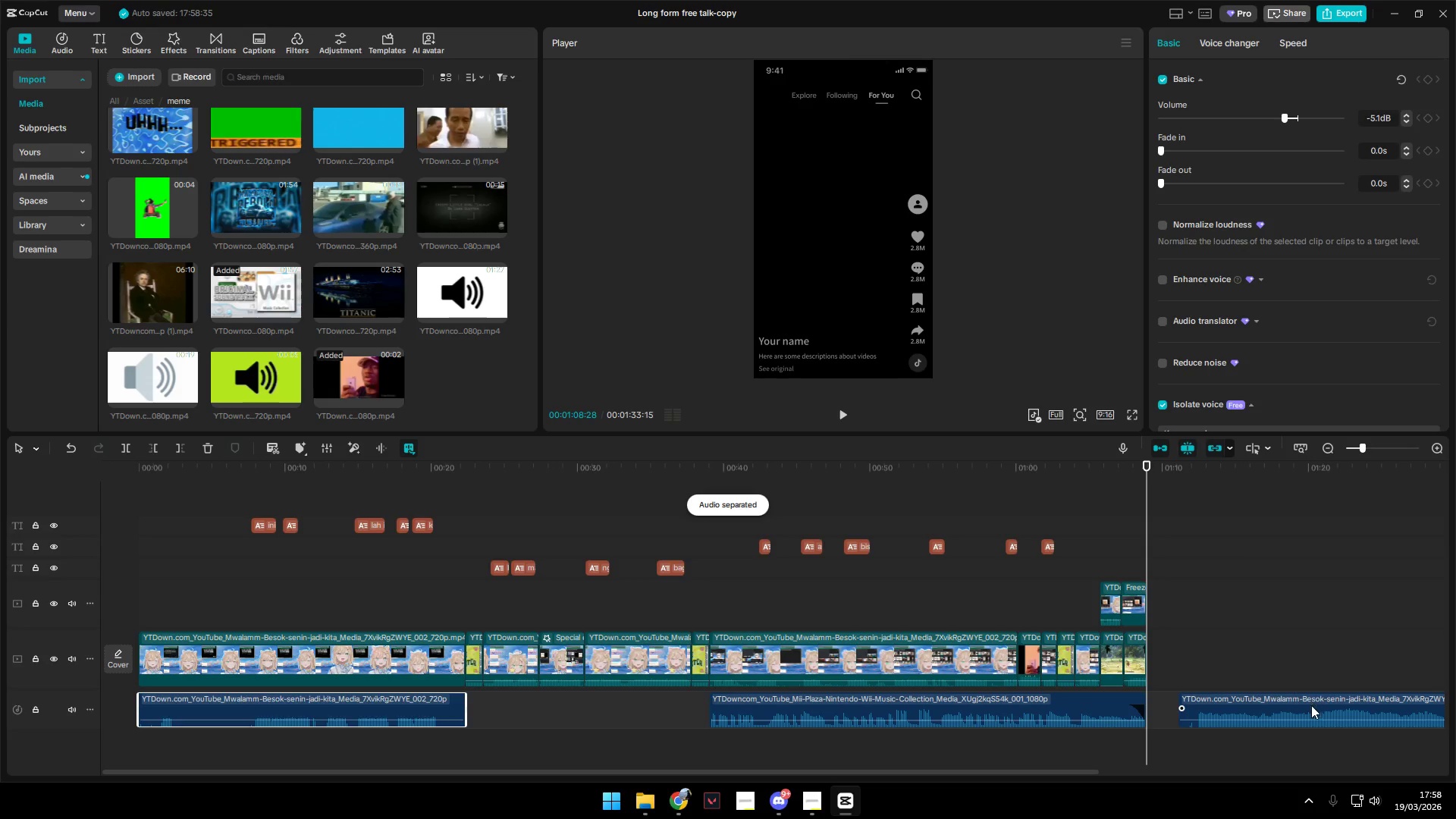 
left_click_drag(start_coordinate=[1313, 711], to_coordinate=[267, 755])
 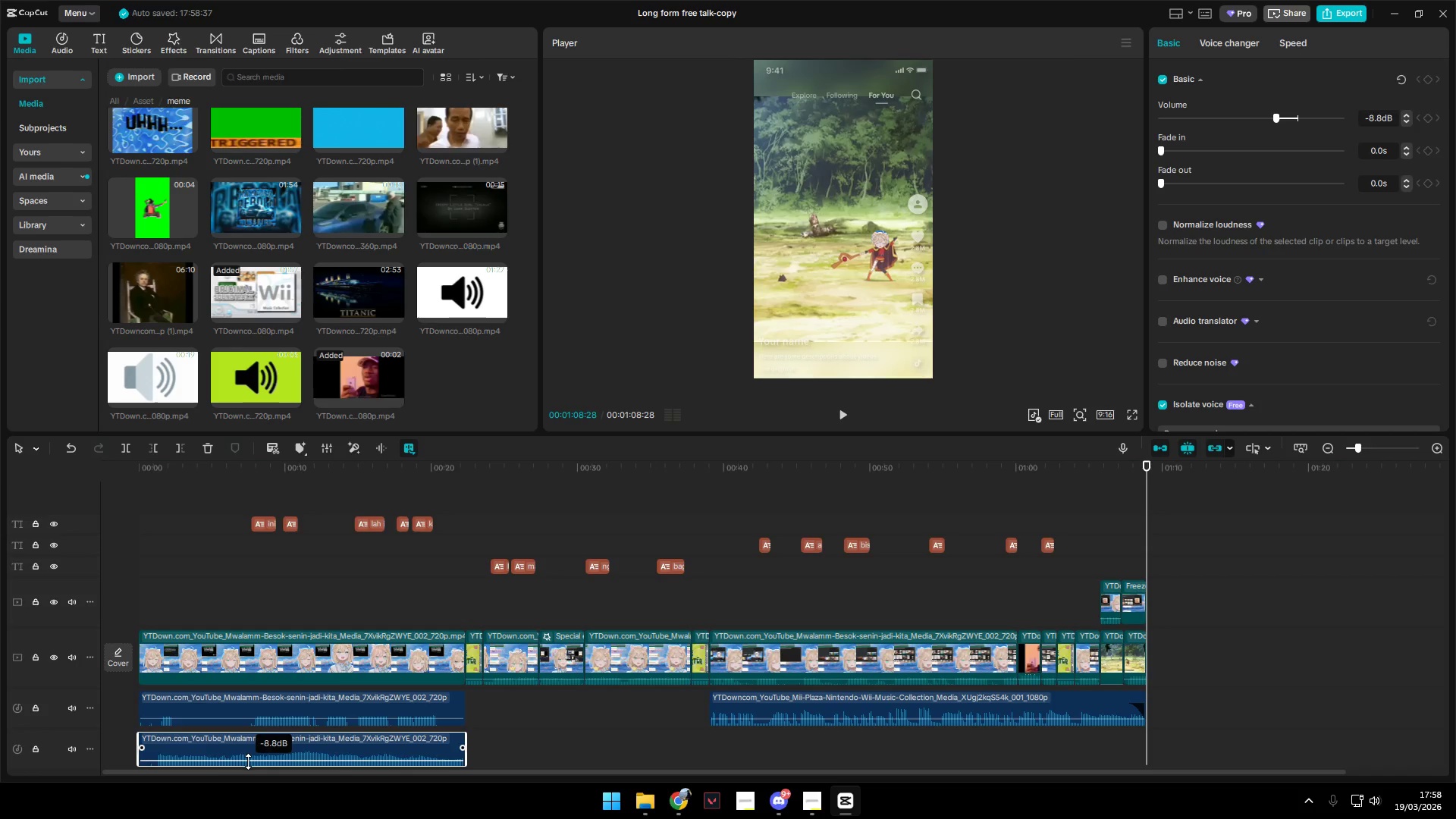 
left_click([236, 605])
 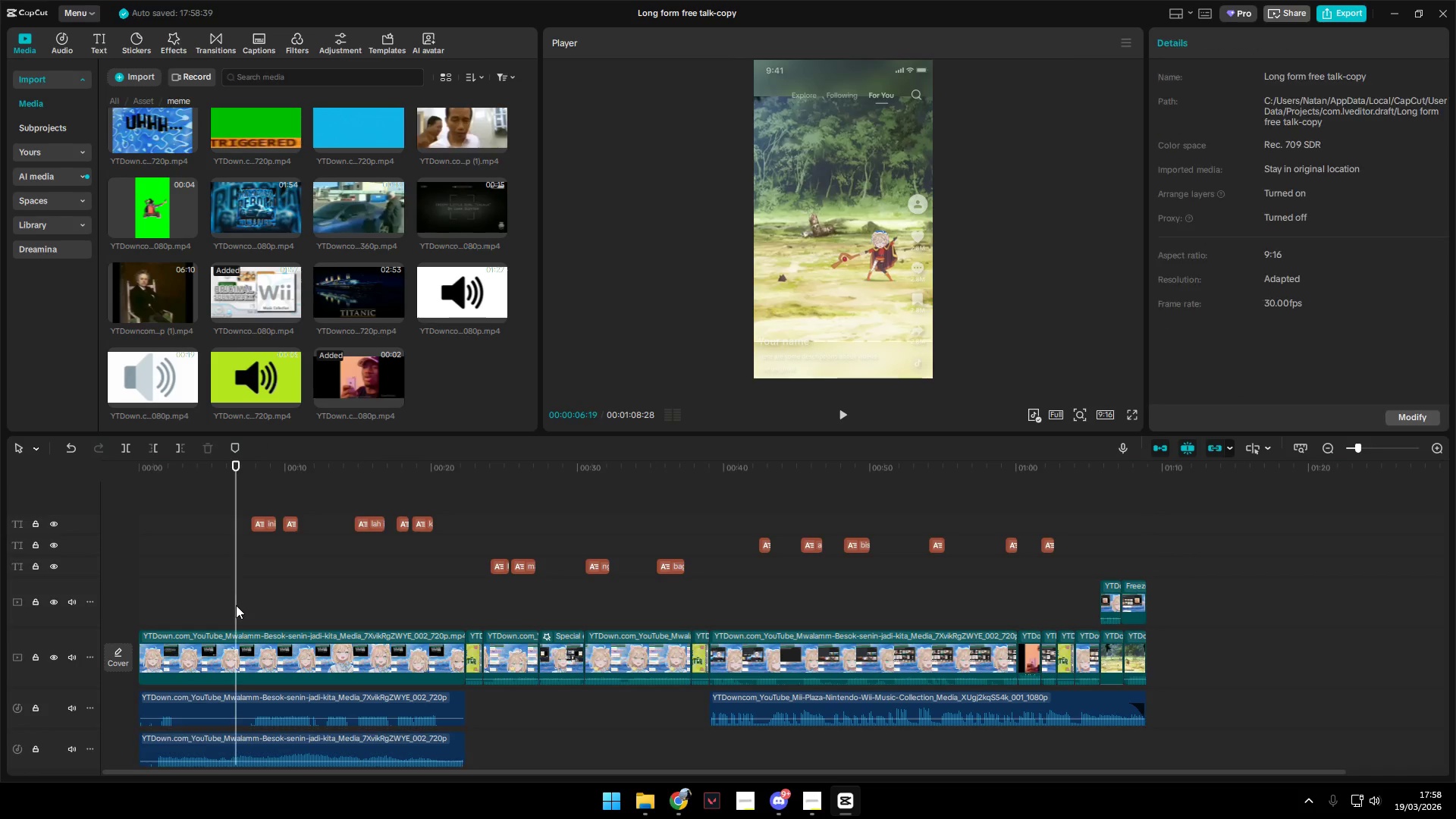 
key(Control+Space)
 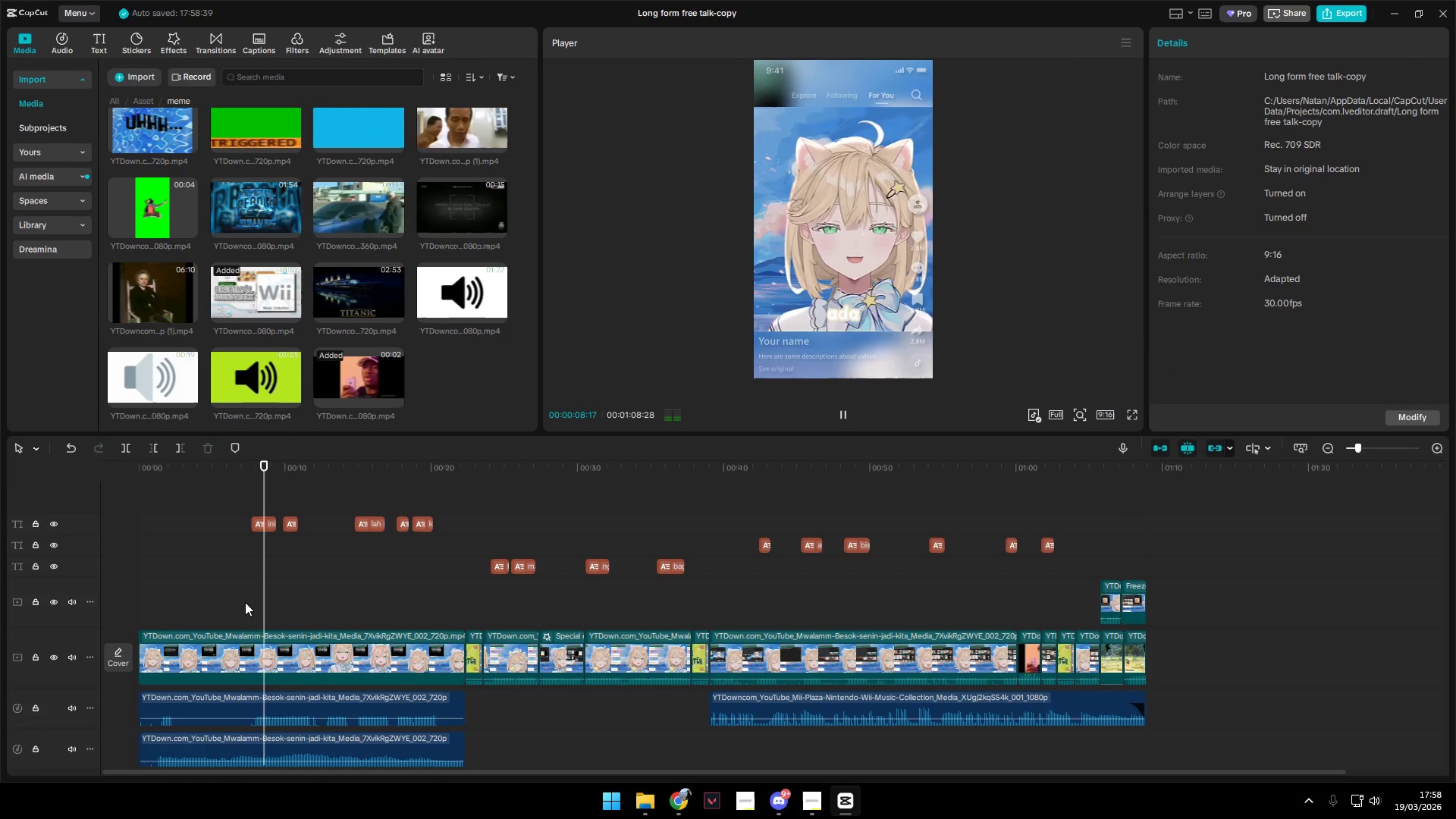 
key(Control+Space)
 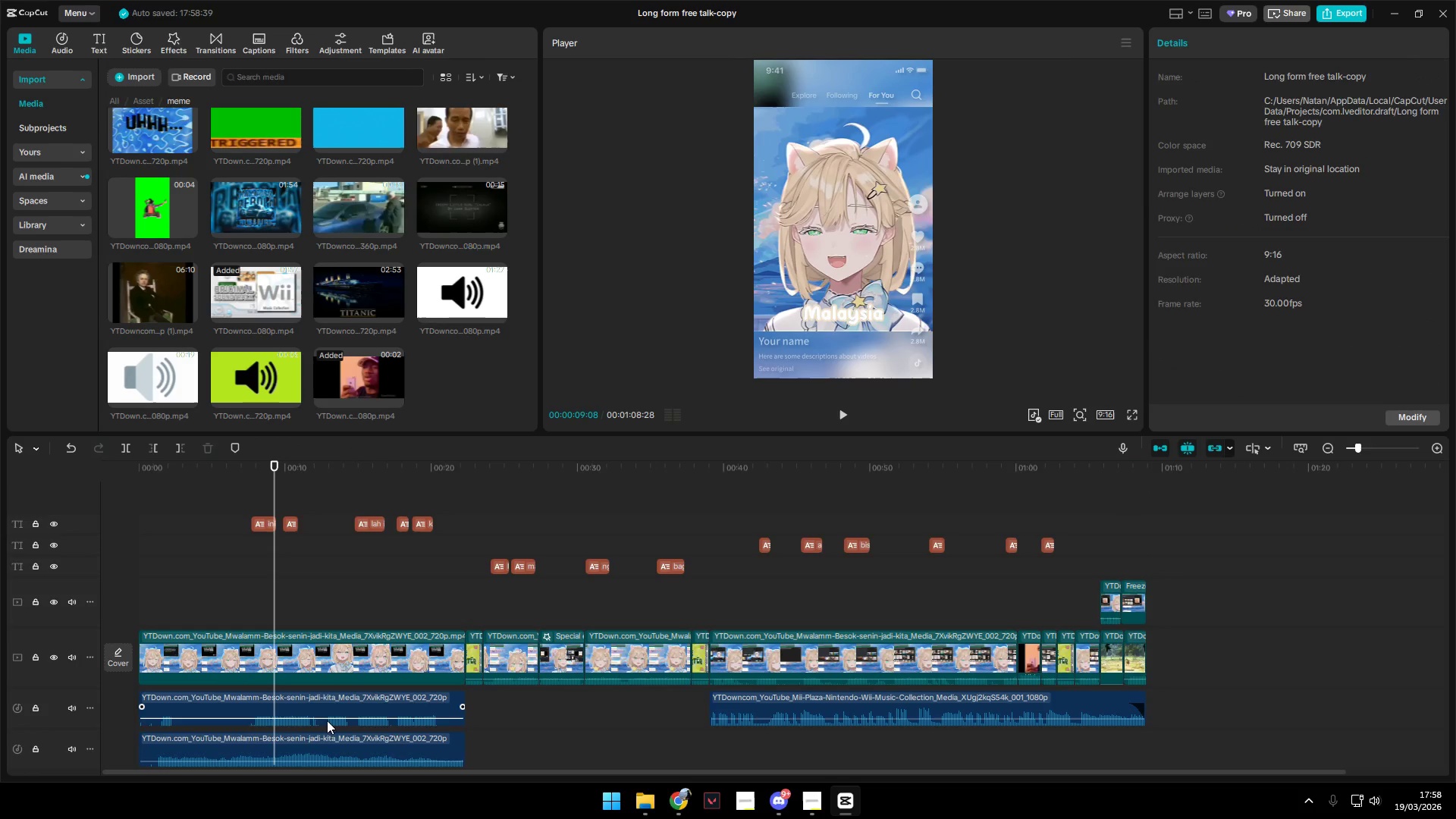 
left_click_drag(start_coordinate=[328, 719], to_coordinate=[331, 717])
 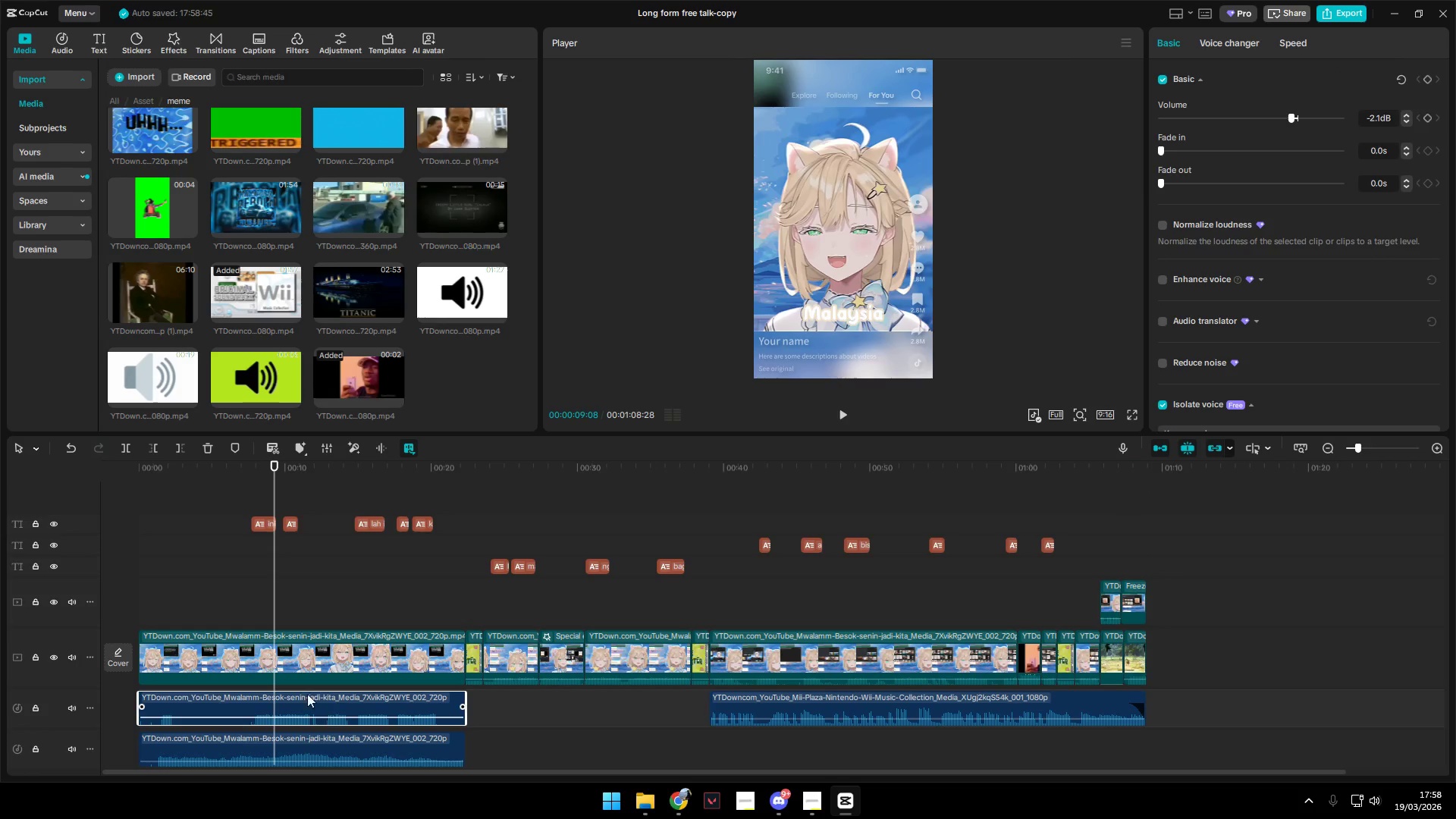 
key(Control+Space)
 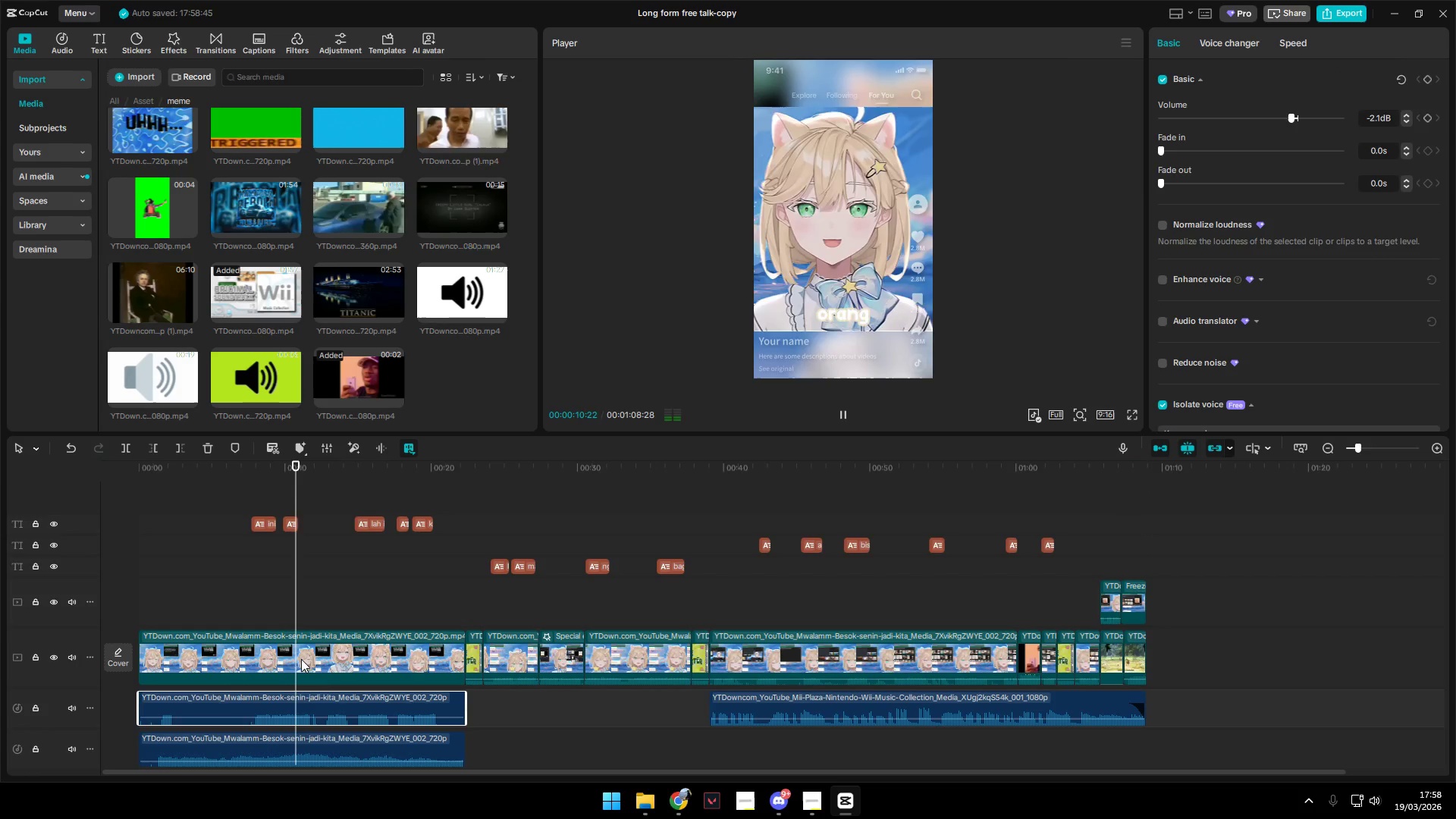 
key(Control+Space)
 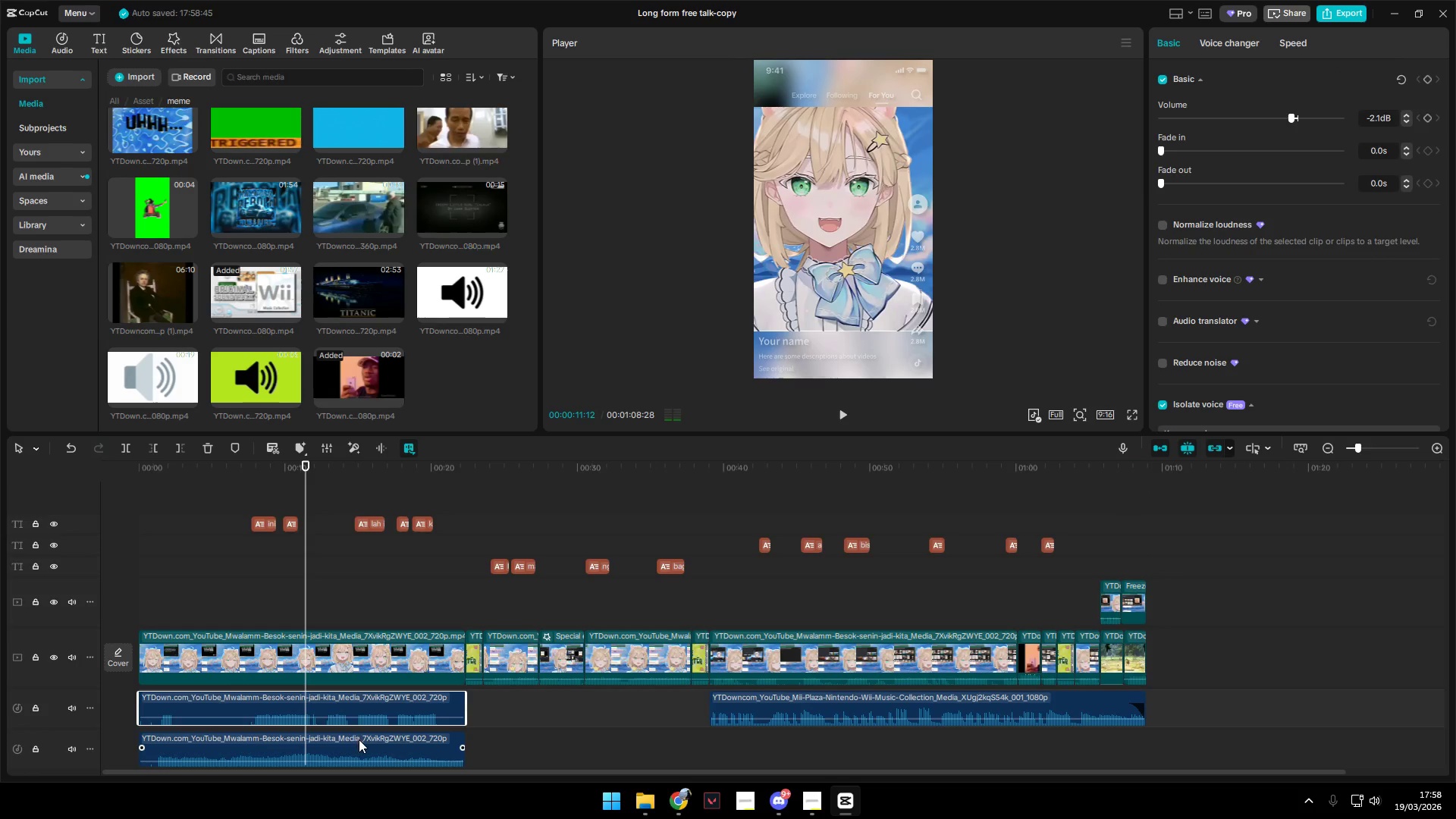 
scroll: coordinate [361, 739], scroll_direction: down, amount: 2.0
 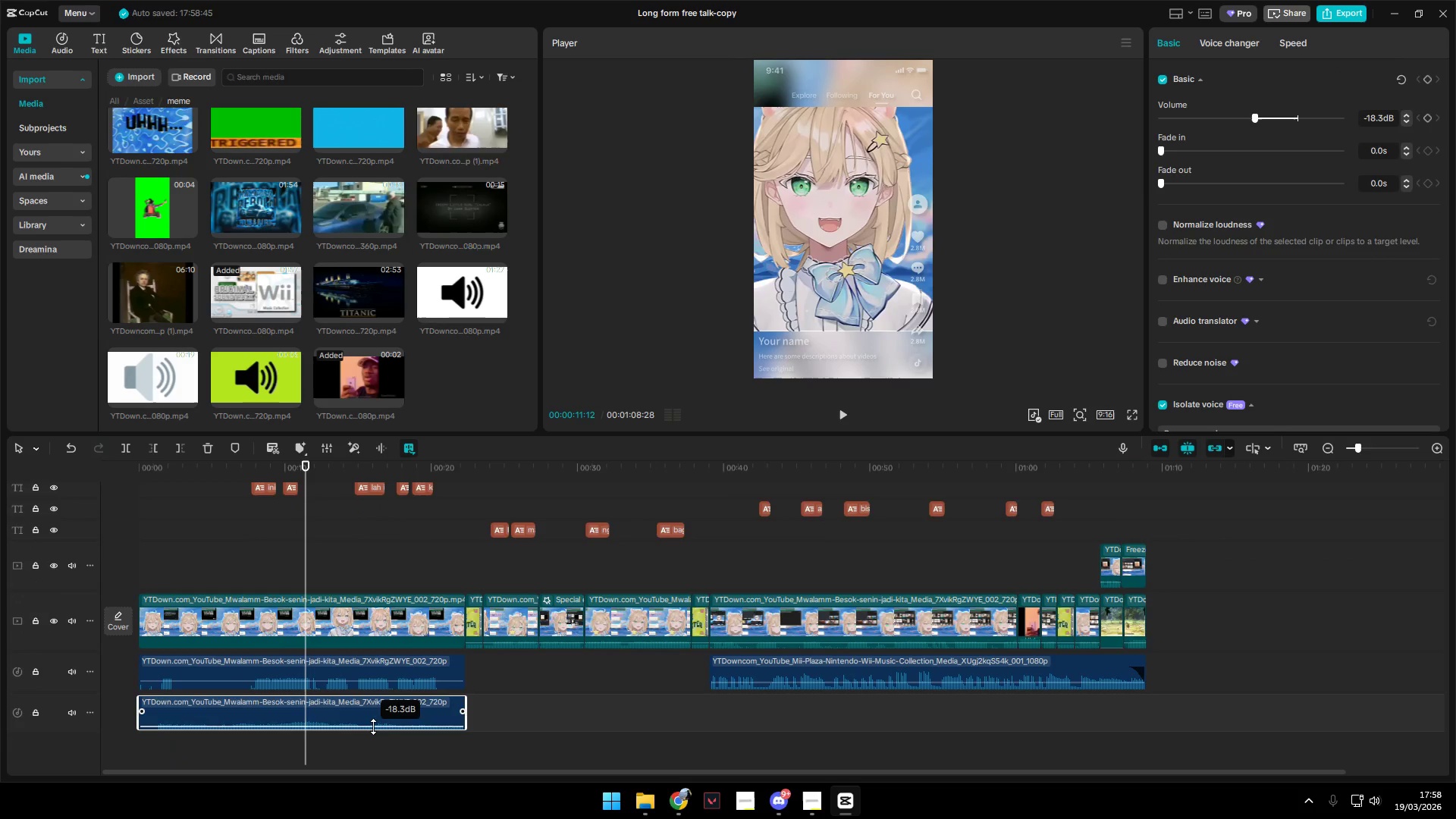 
key(Control+Space)
 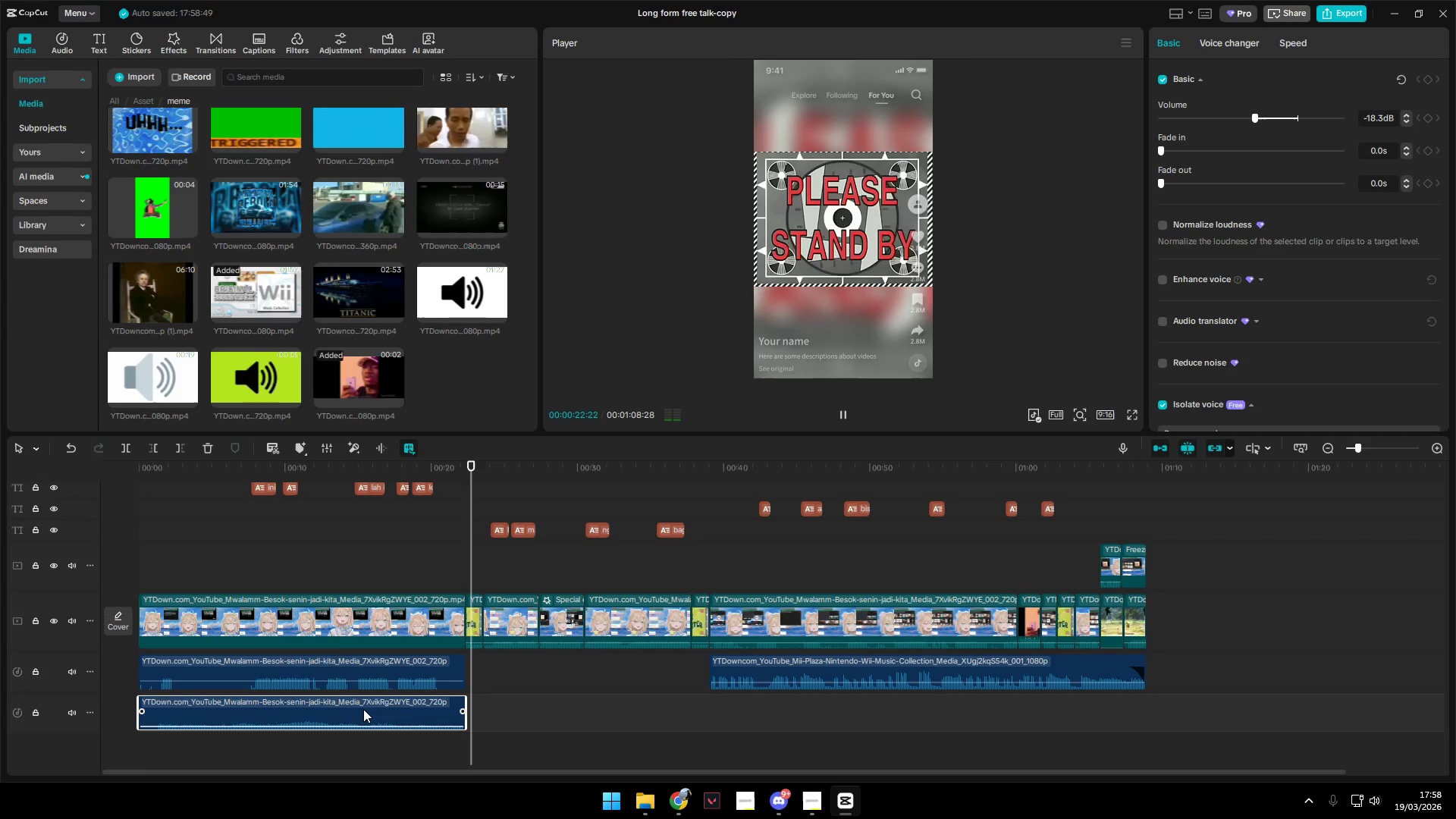 
wait(16.41)
 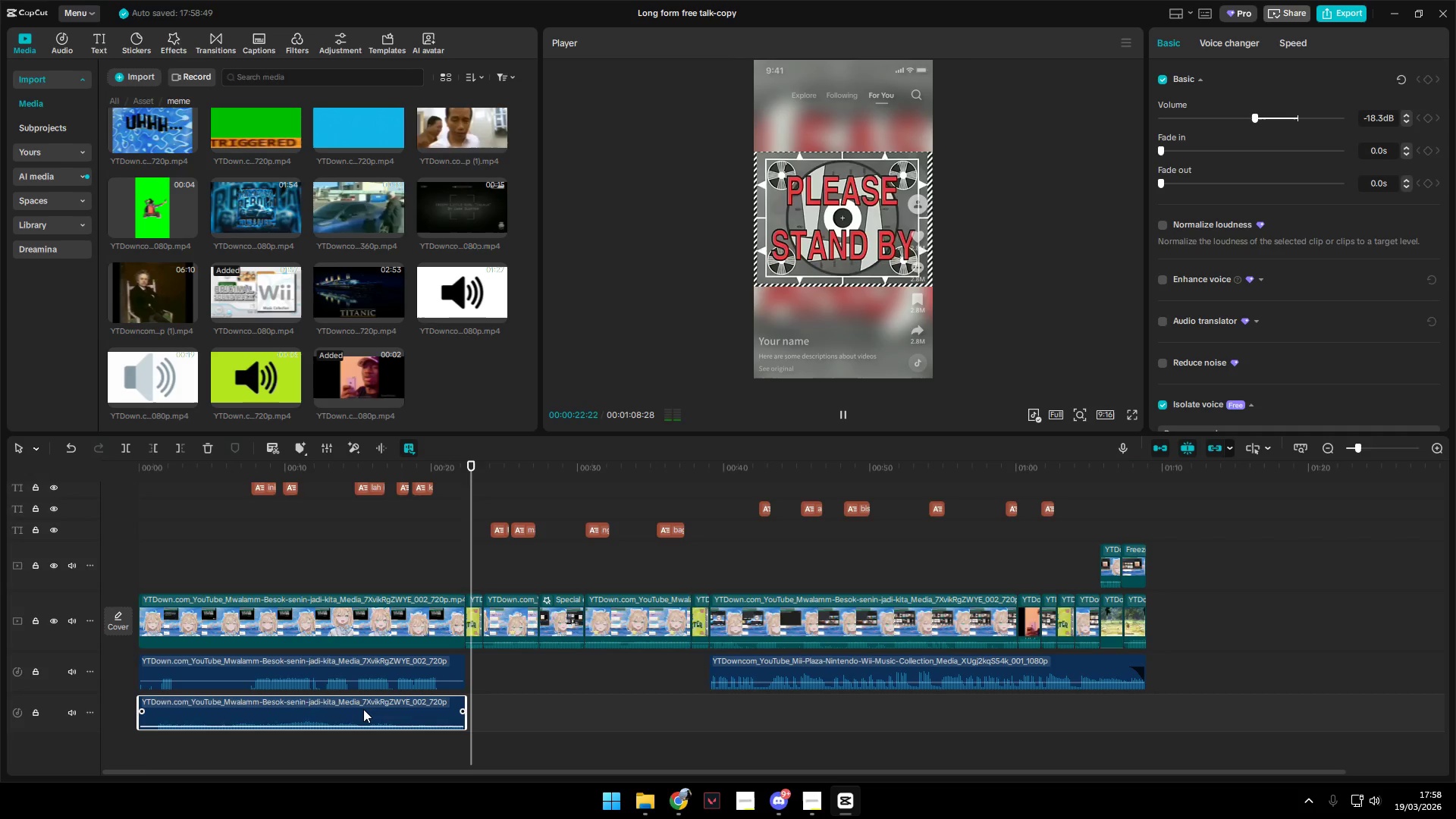 
scroll: coordinate [362, 708], scroll_direction: up, amount: 1.0
 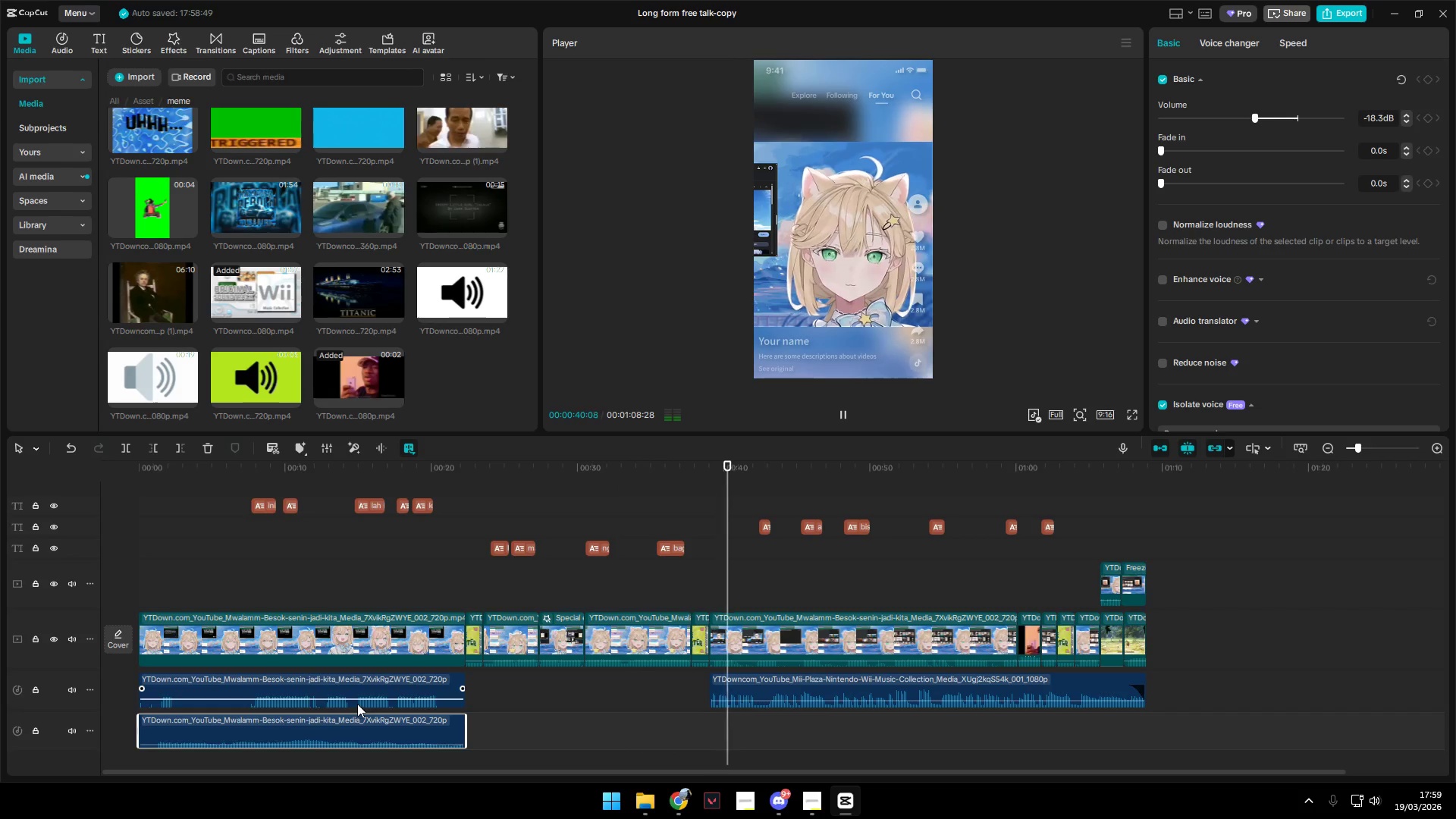 
wait(17.16)
 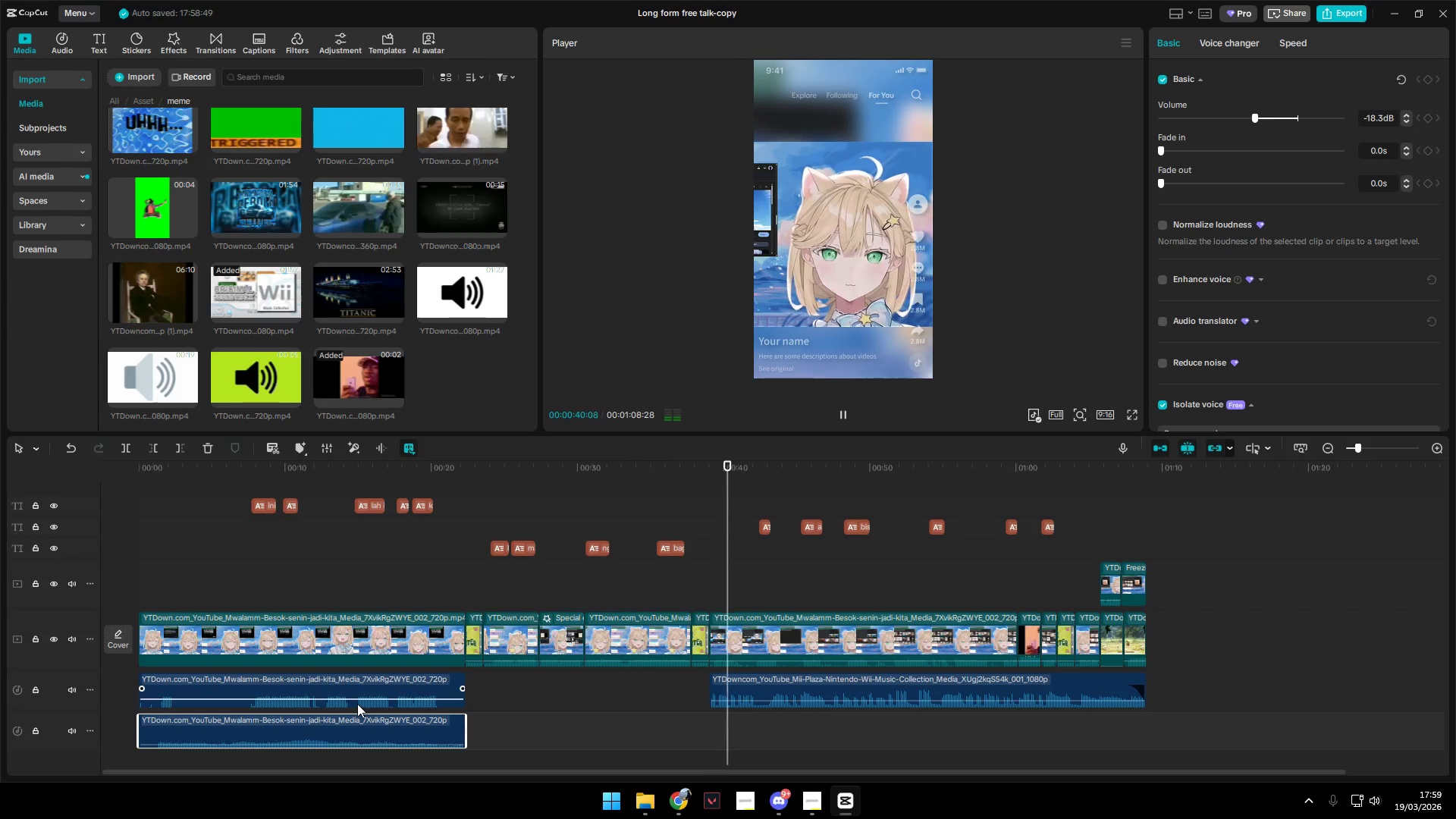 
key(Space)
 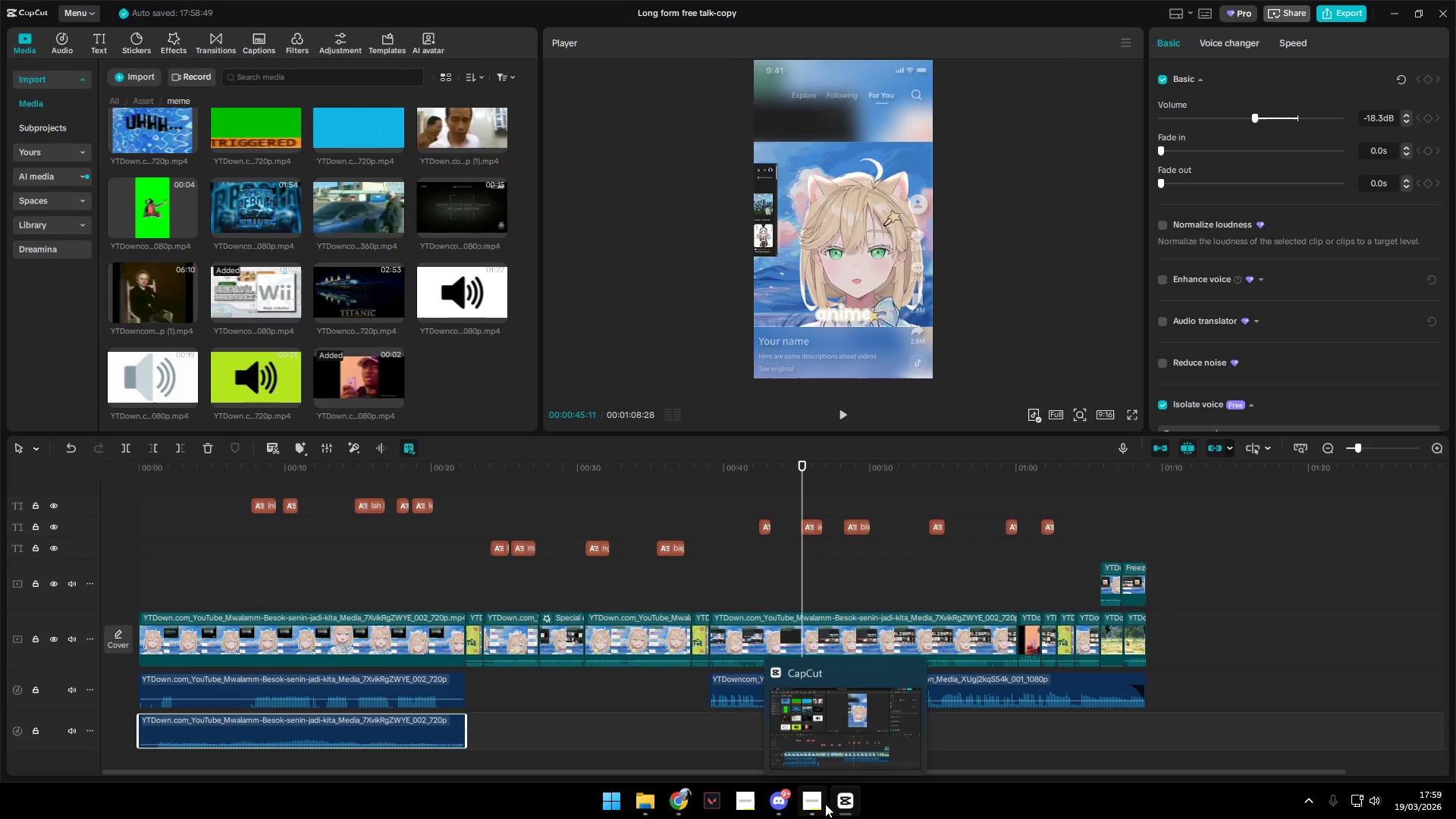 
left_click([821, 803])